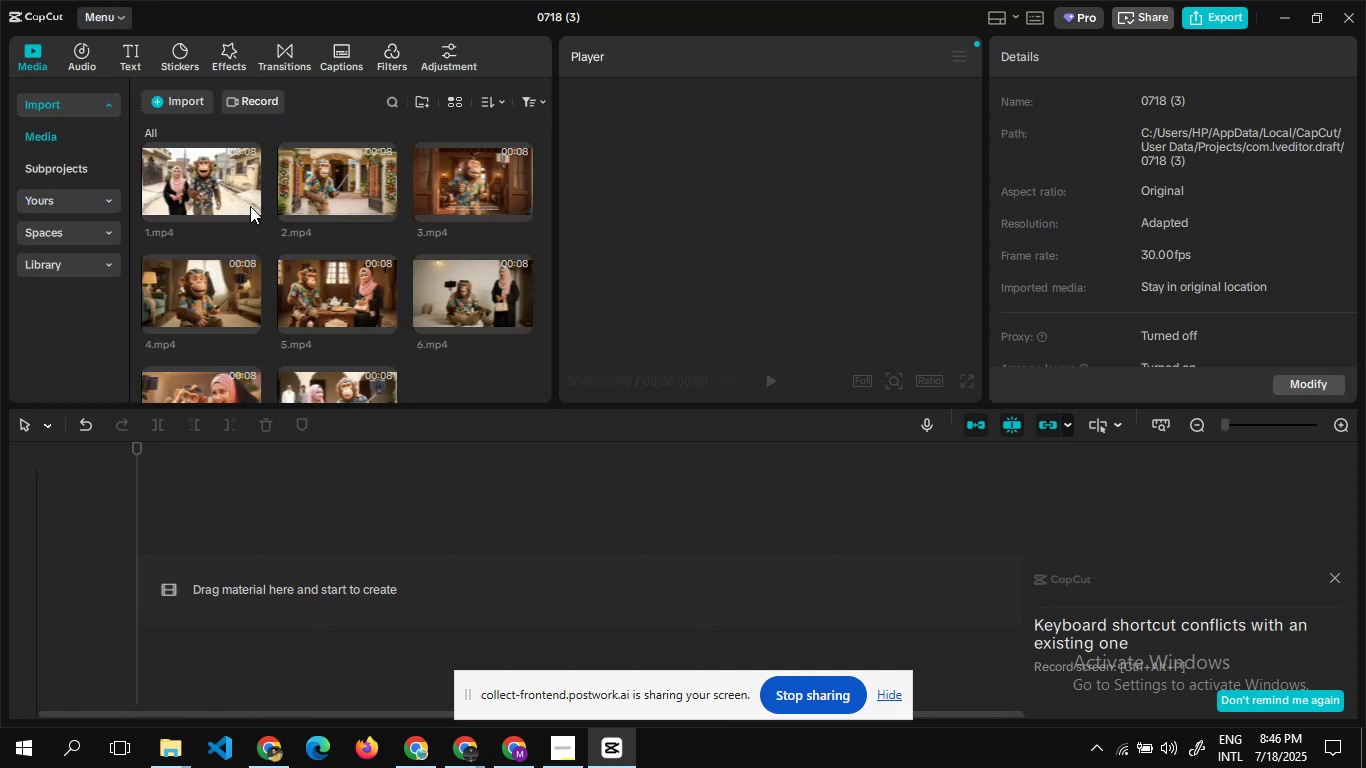 
left_click_drag(start_coordinate=[223, 183], to_coordinate=[143, 517])
 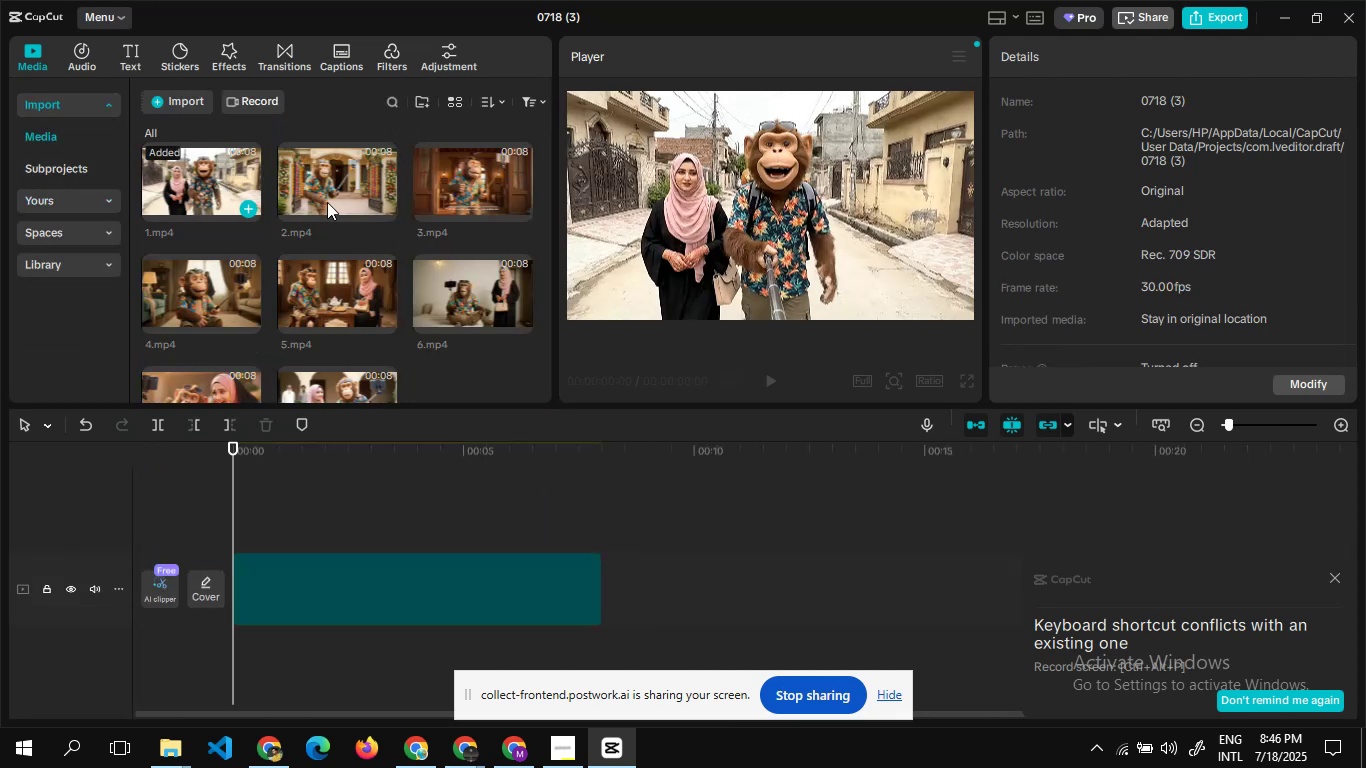 
left_click_drag(start_coordinate=[314, 169], to_coordinate=[618, 601])
 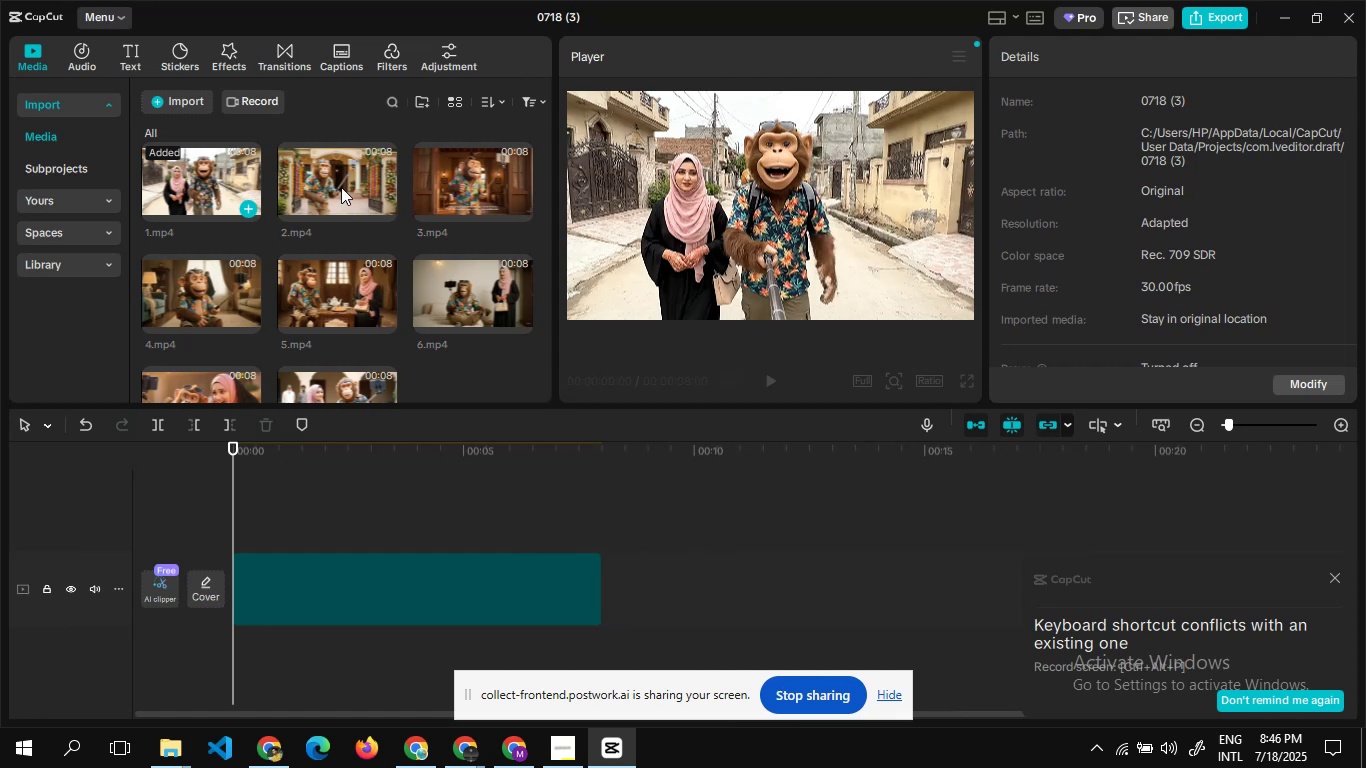 
left_click_drag(start_coordinate=[340, 186], to_coordinate=[404, 249])
 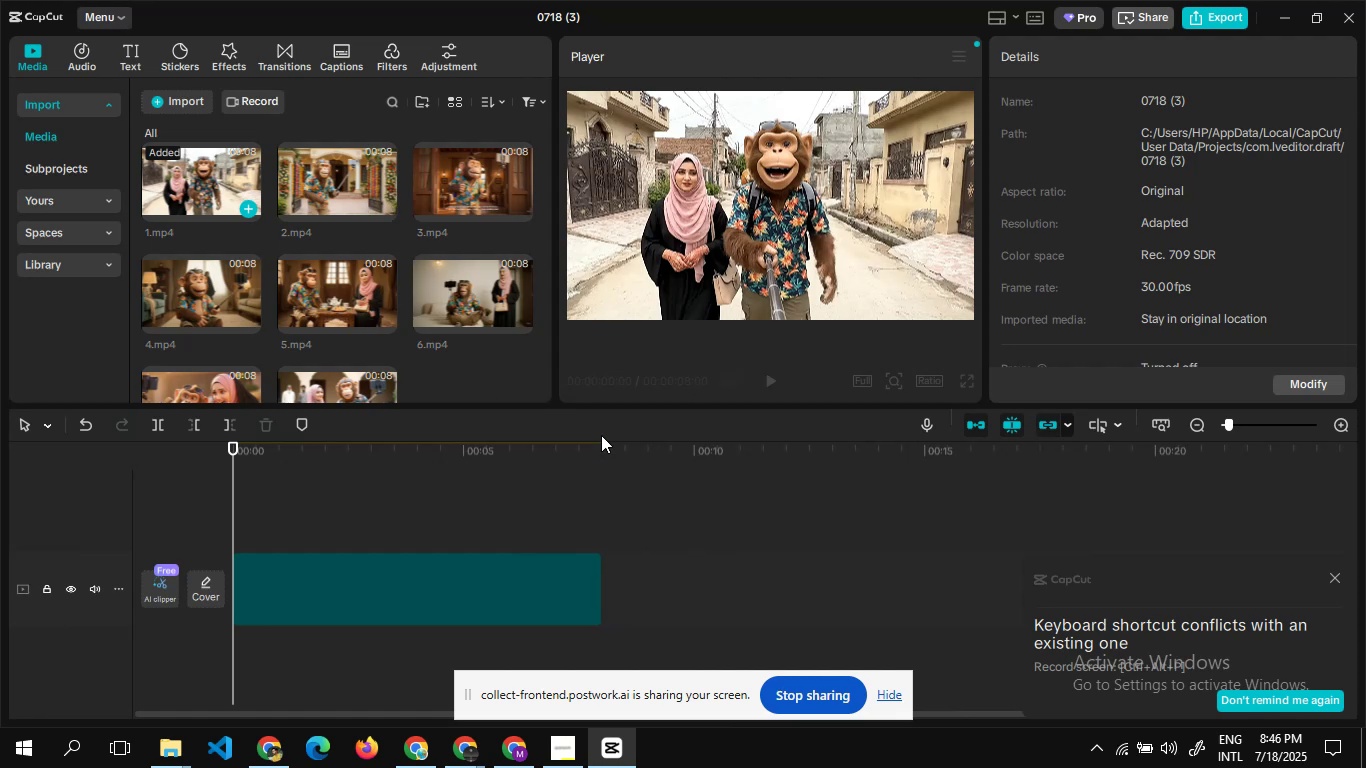 
mouse_move([514, 544])
 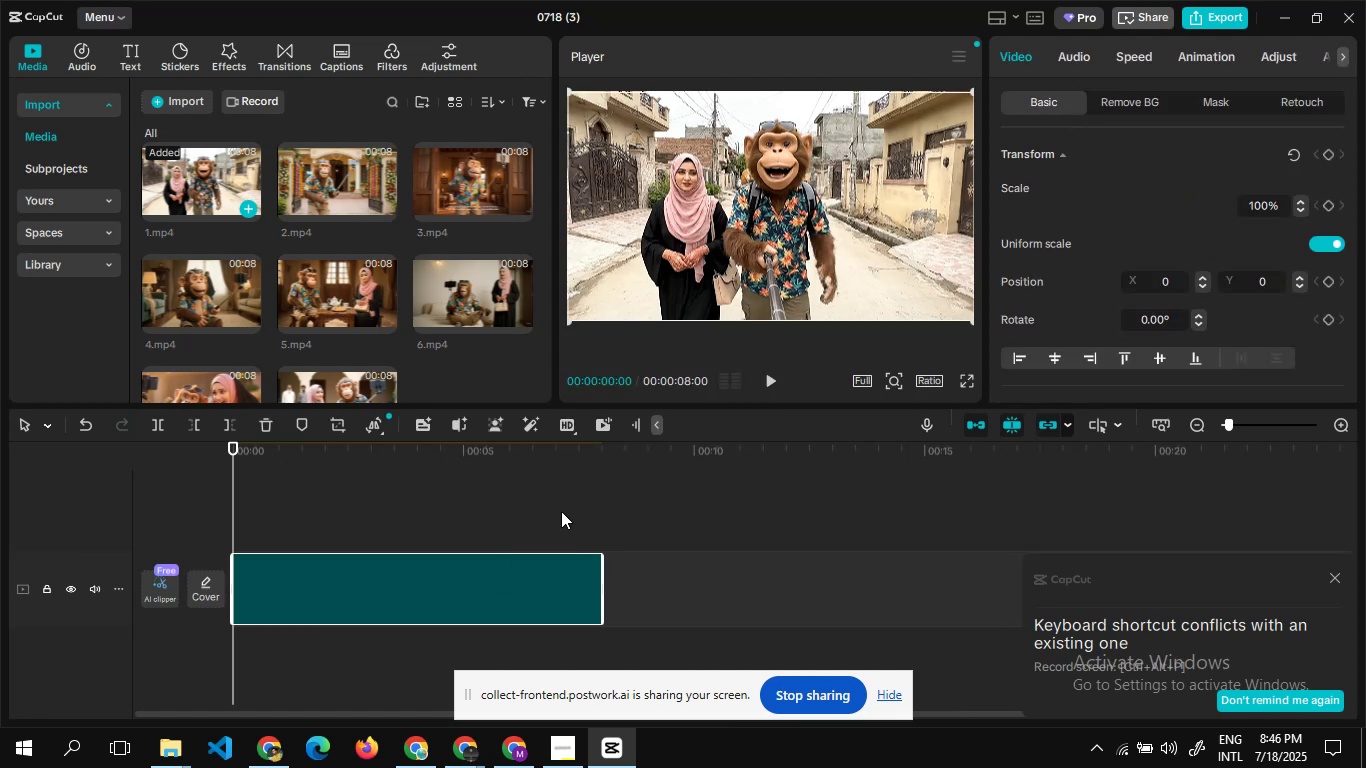 
key(Control+ControlLeft)
 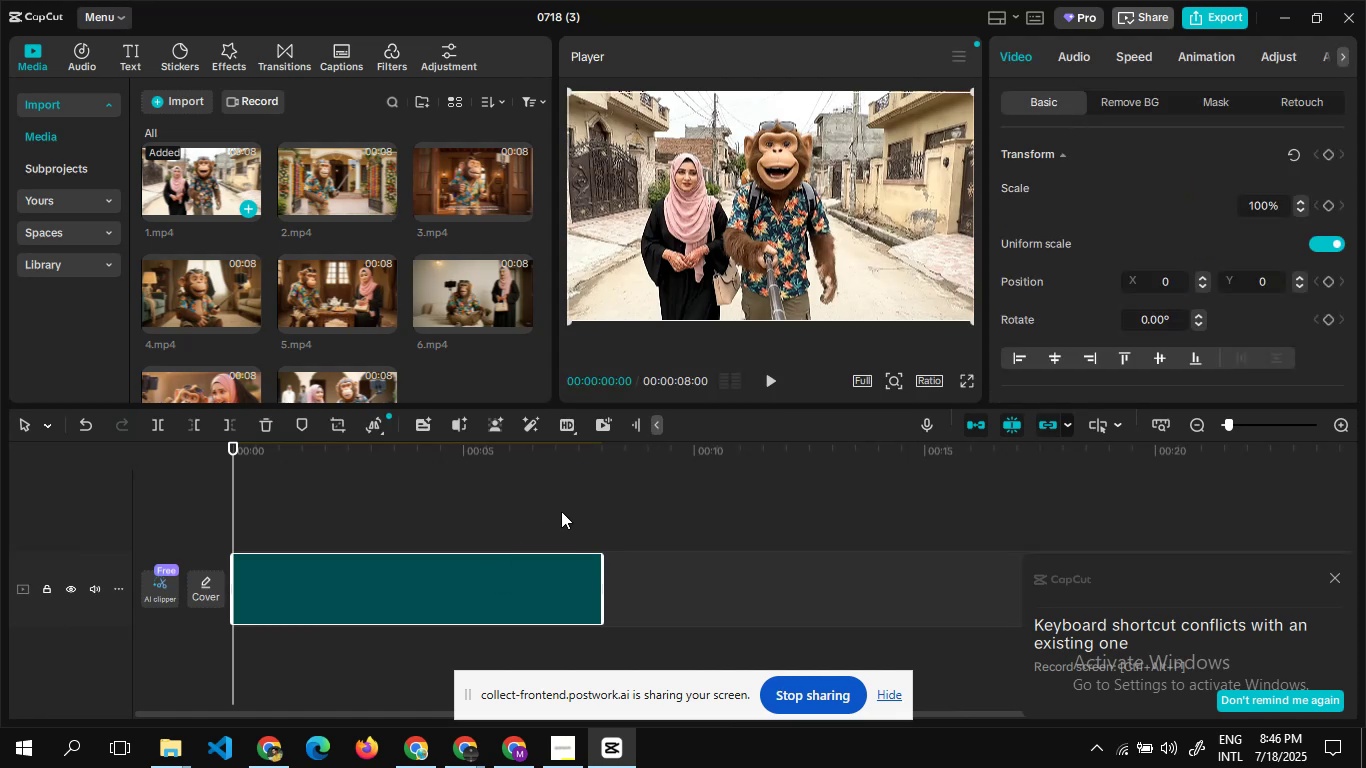 
key(Control+ControlLeft)
 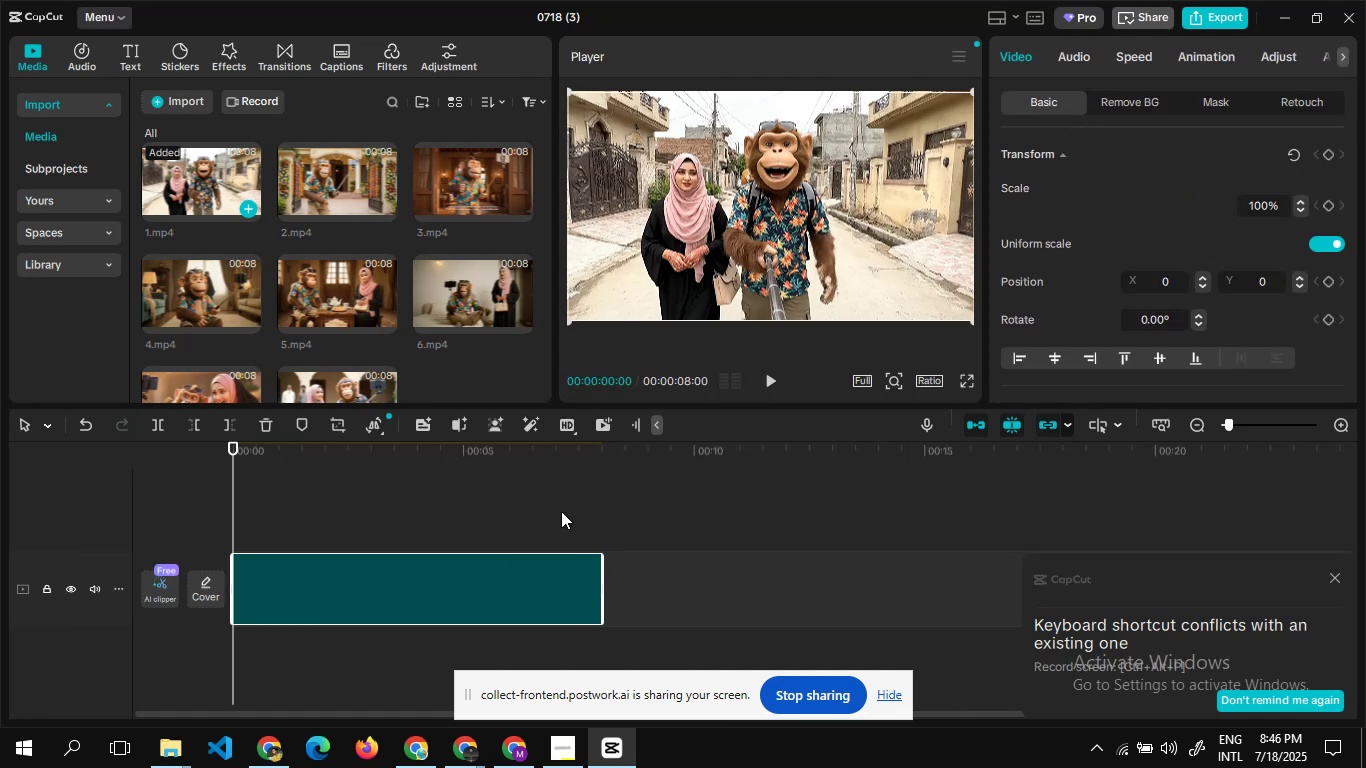 
key(Control+ControlLeft)
 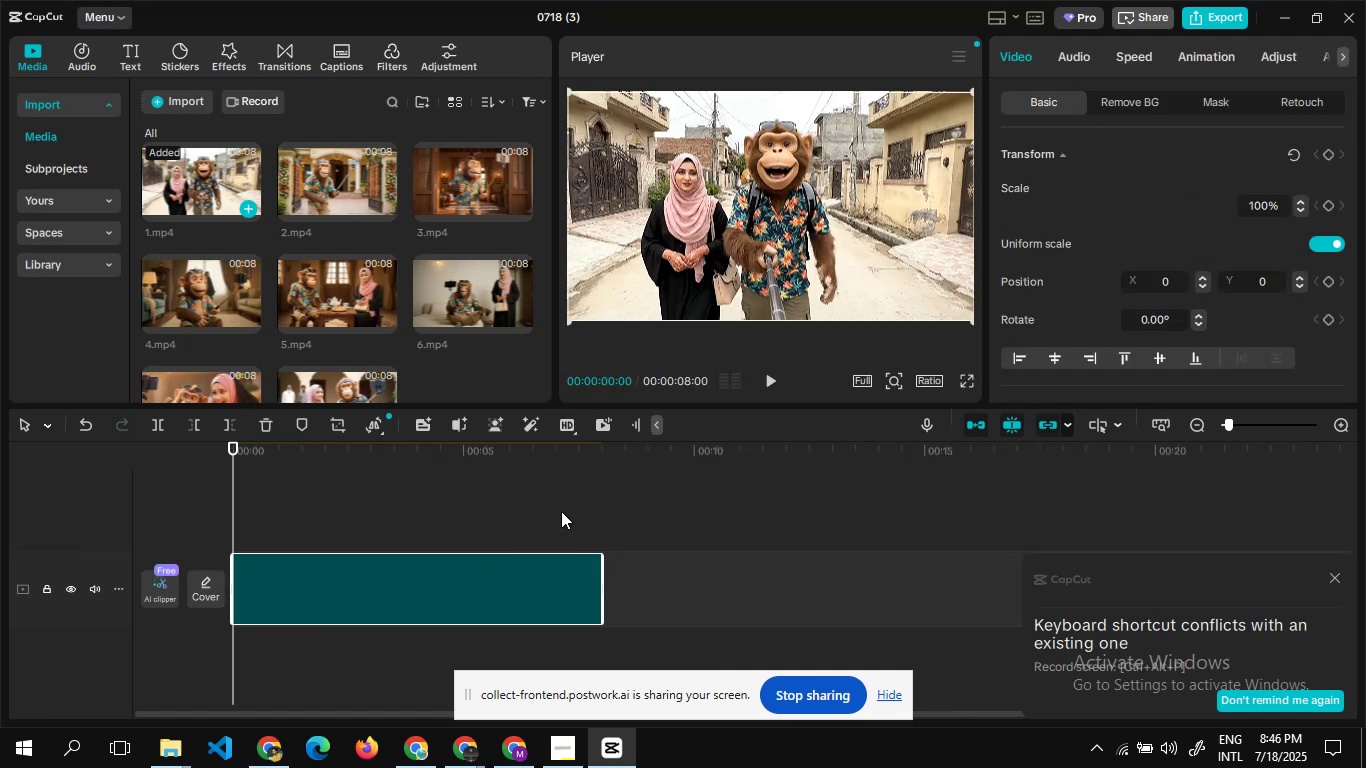 
key(Control+ControlLeft)
 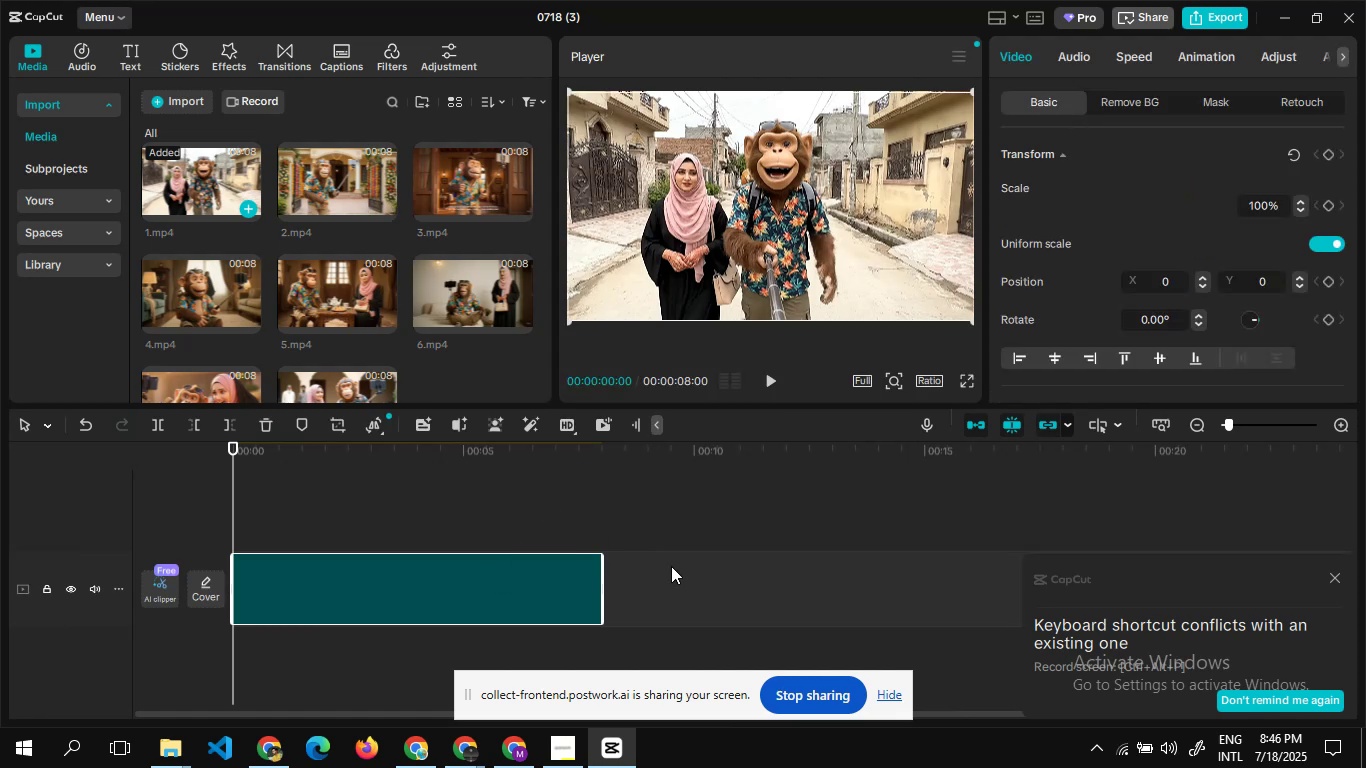 
hold_key(key=ControlLeft, duration=0.42)
 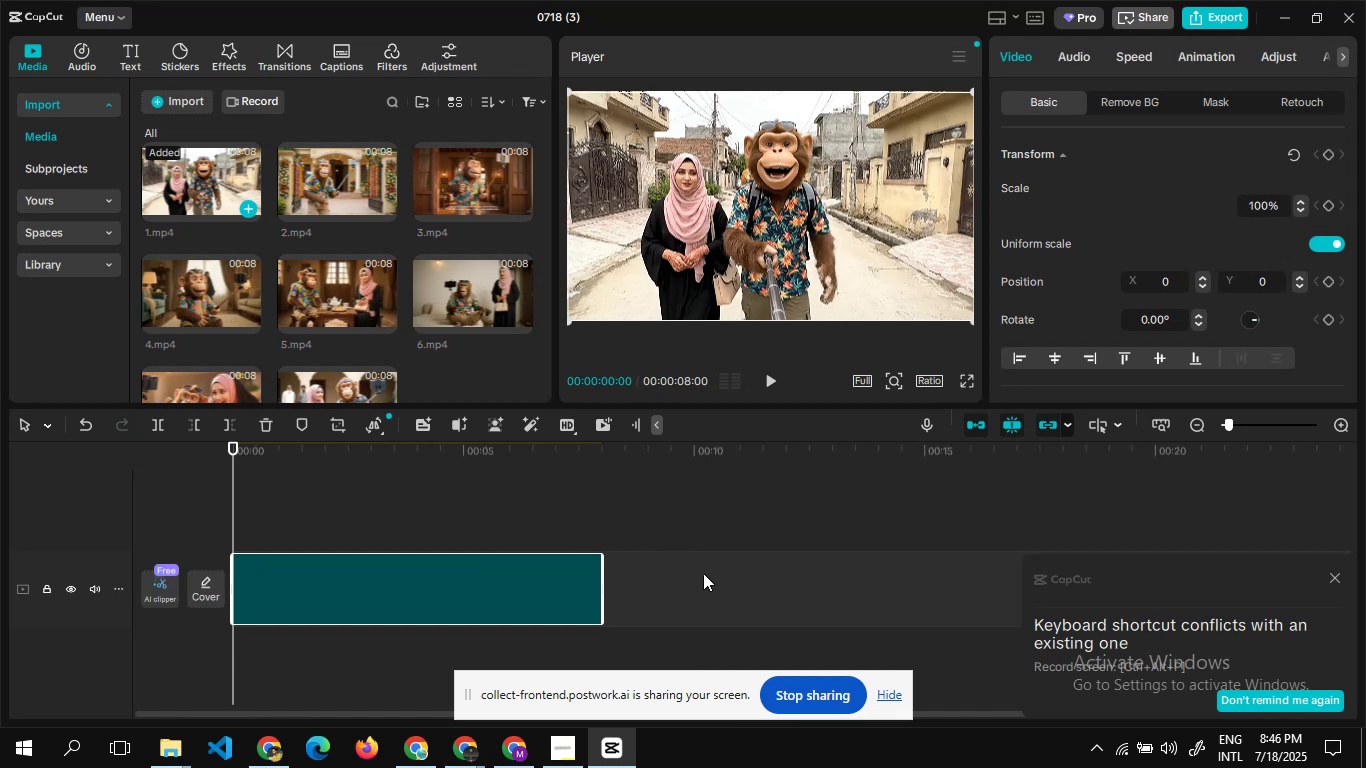 
key(Control+ControlLeft)
 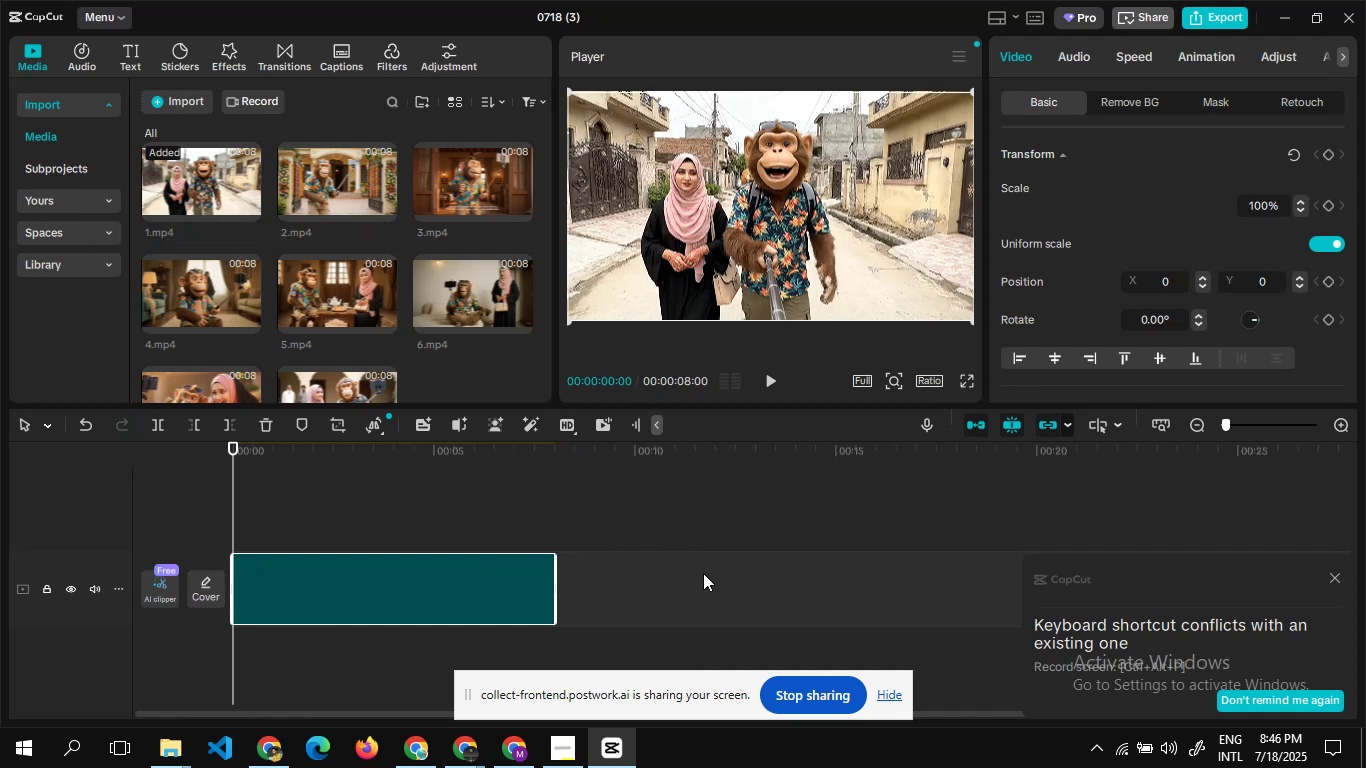 
key(Control+ControlLeft)
 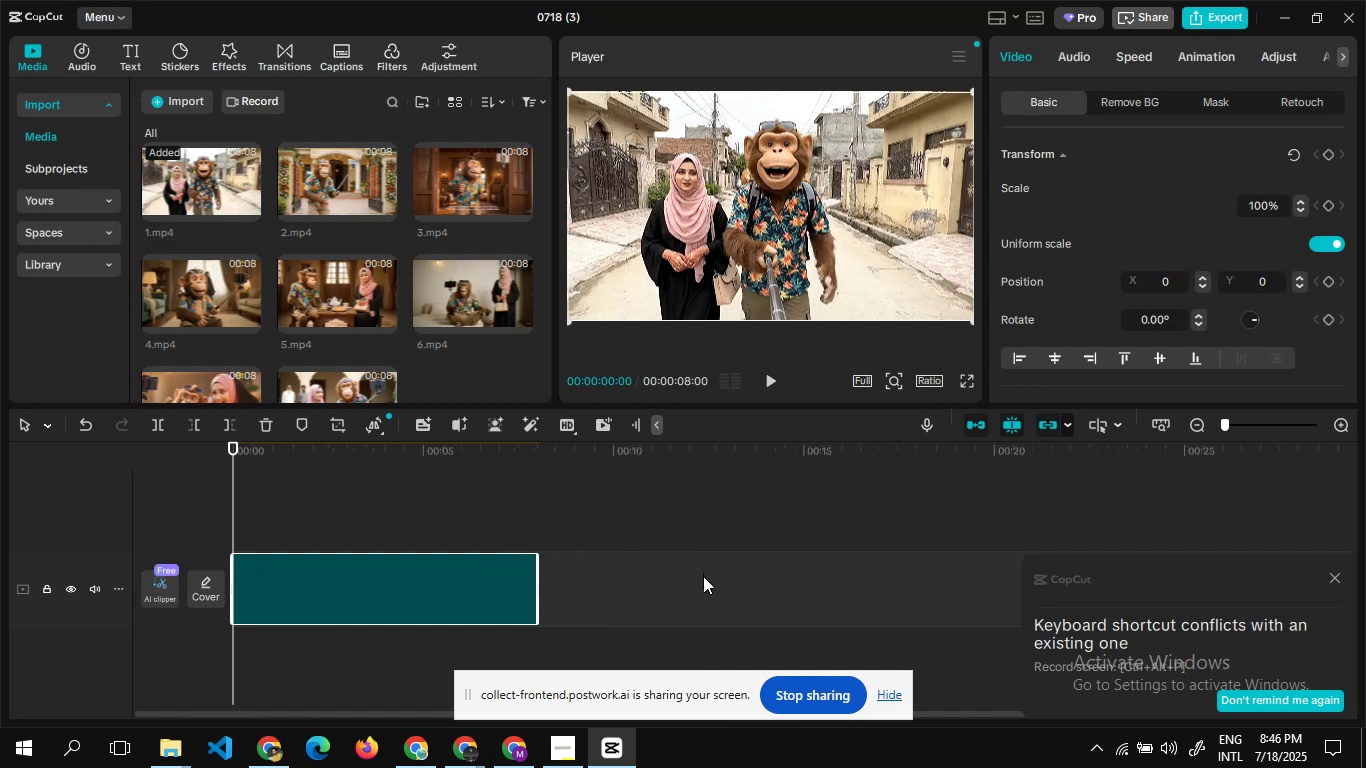 
key(Control+ControlLeft)
 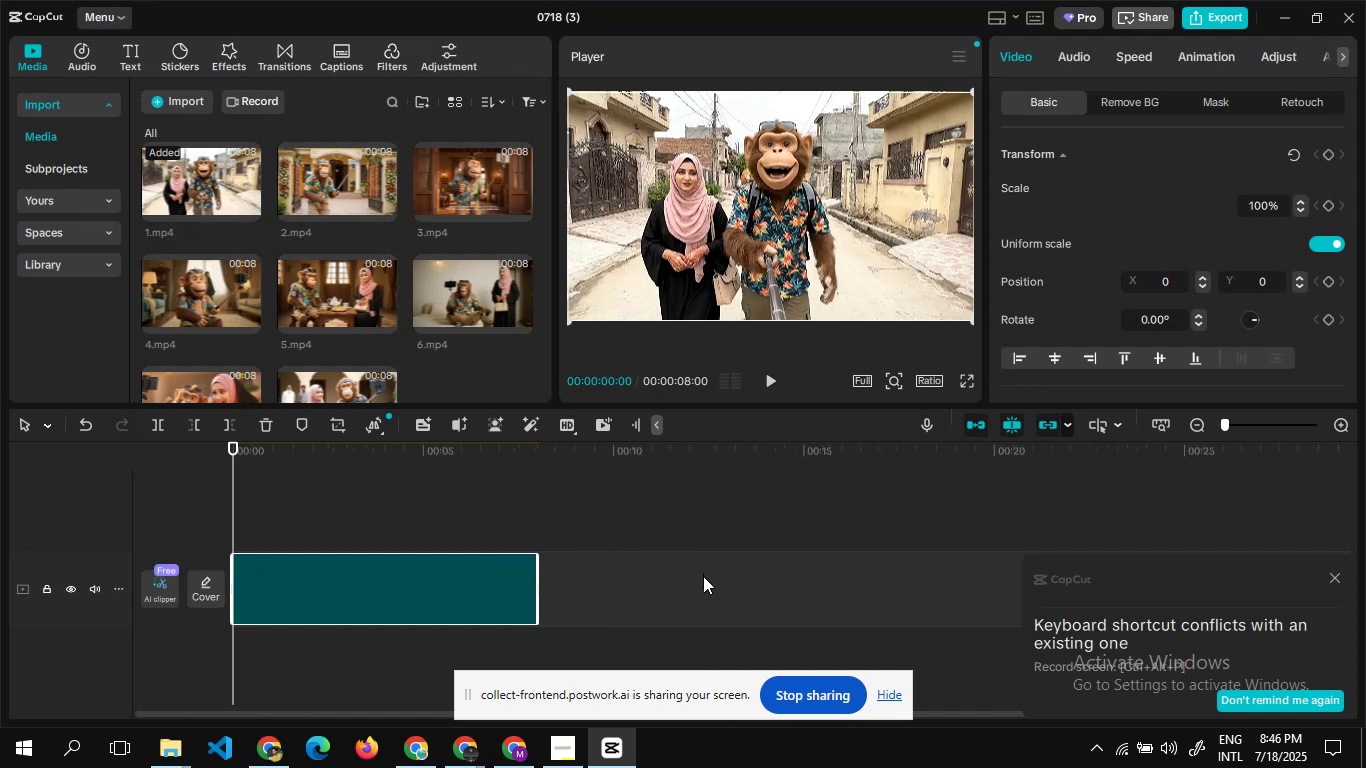 
hold_key(key=ControlLeft, duration=0.32)
 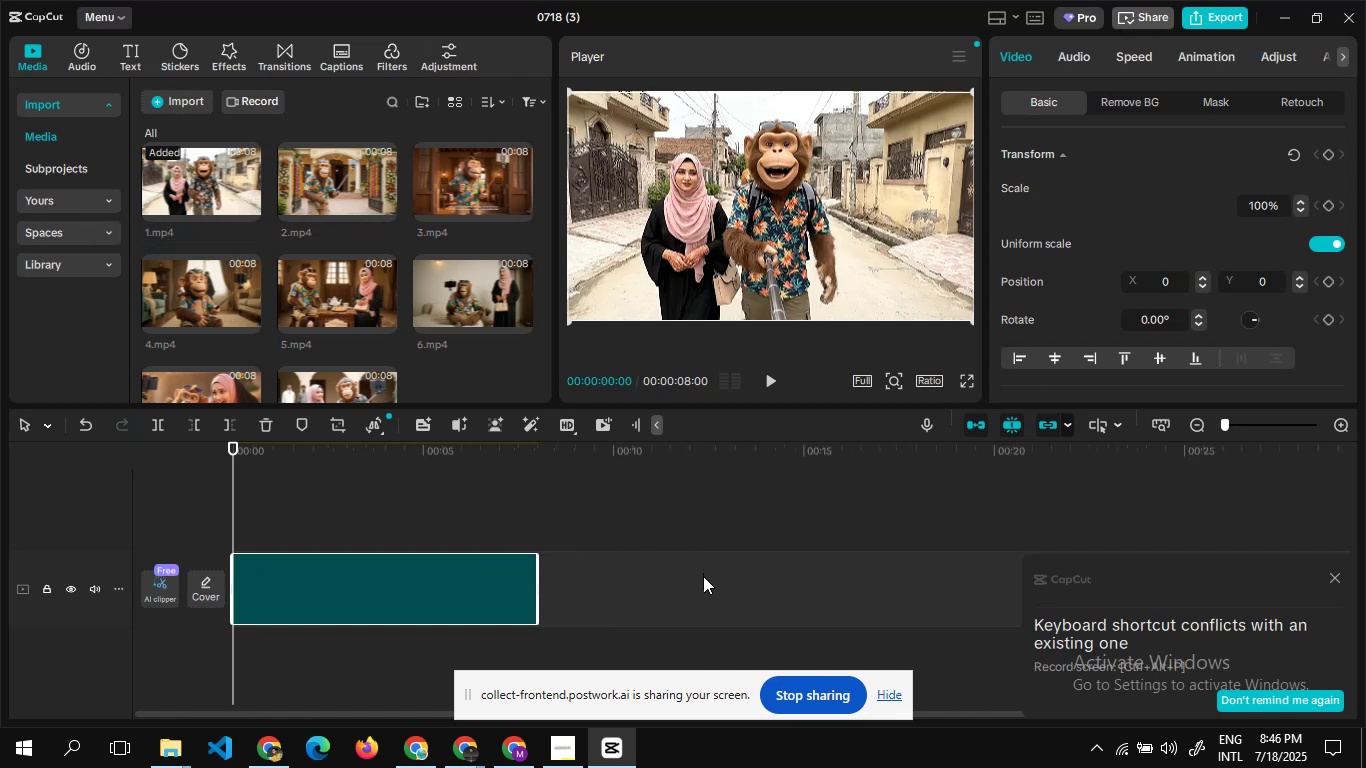 
key(Control+ControlLeft)
 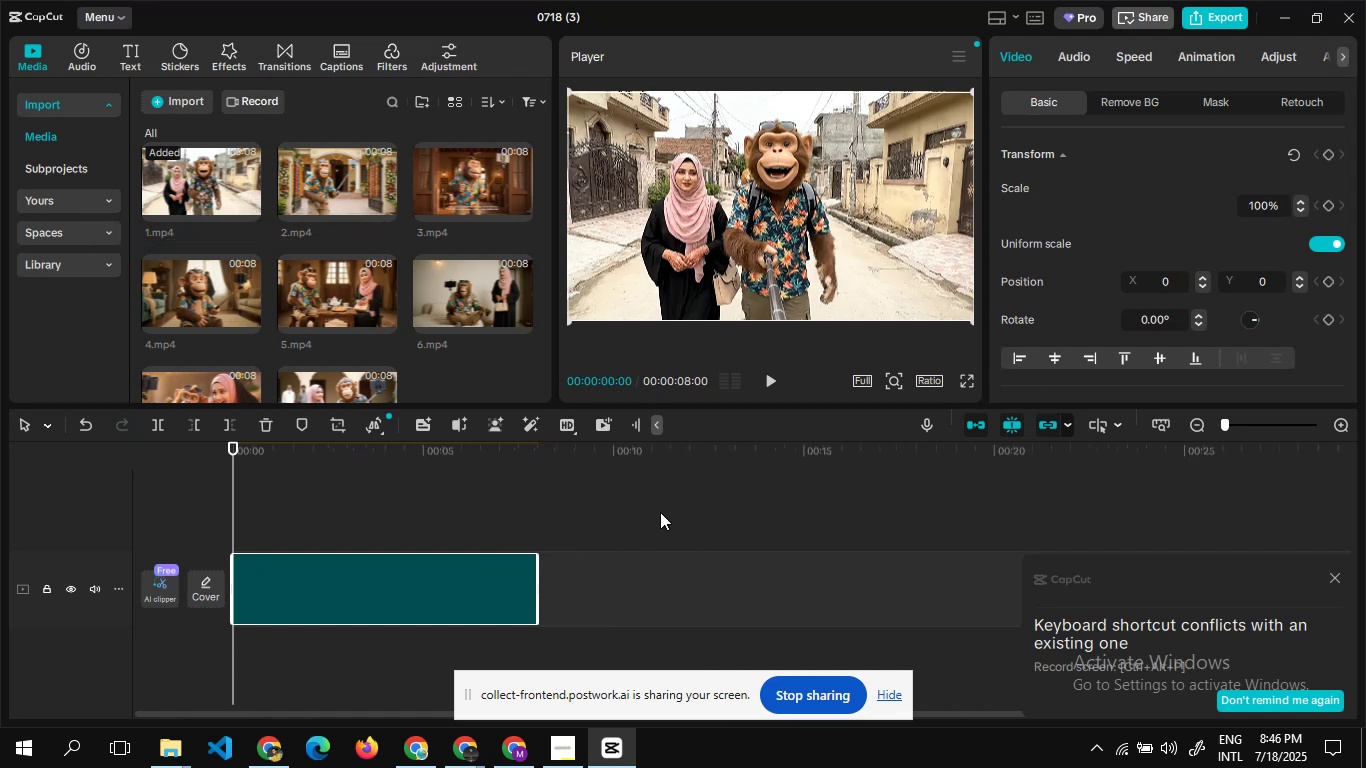 
key(Control+ControlLeft)
 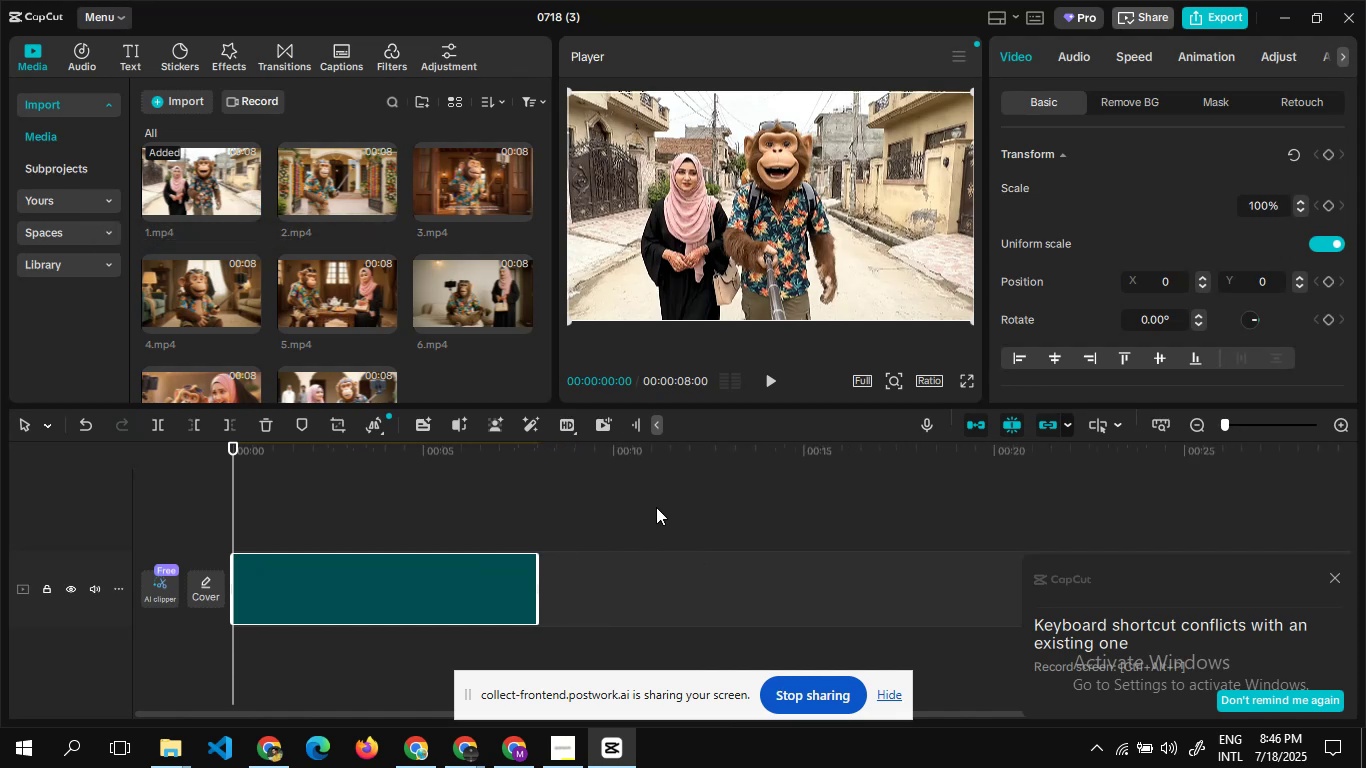 
key(Control+ControlLeft)
 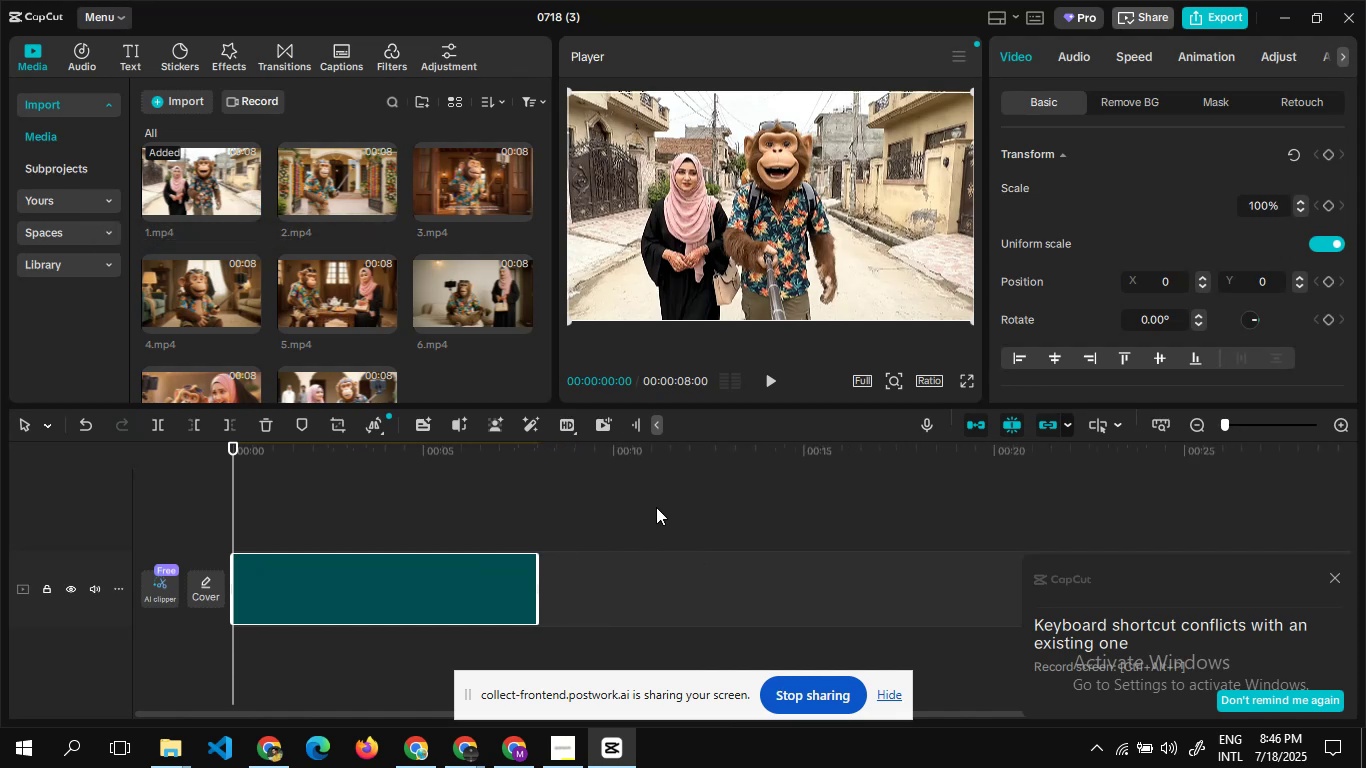 
key(Control+ControlLeft)
 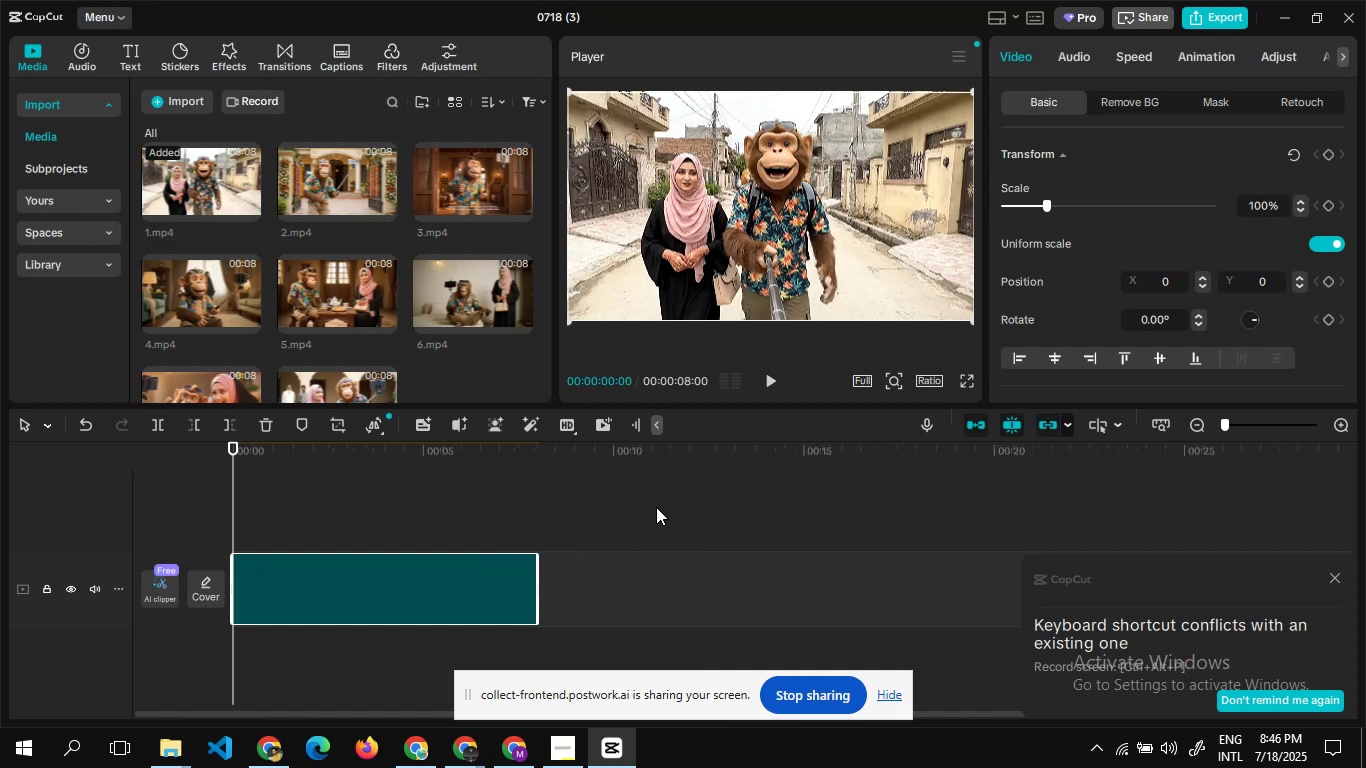 
key(Control+ControlLeft)
 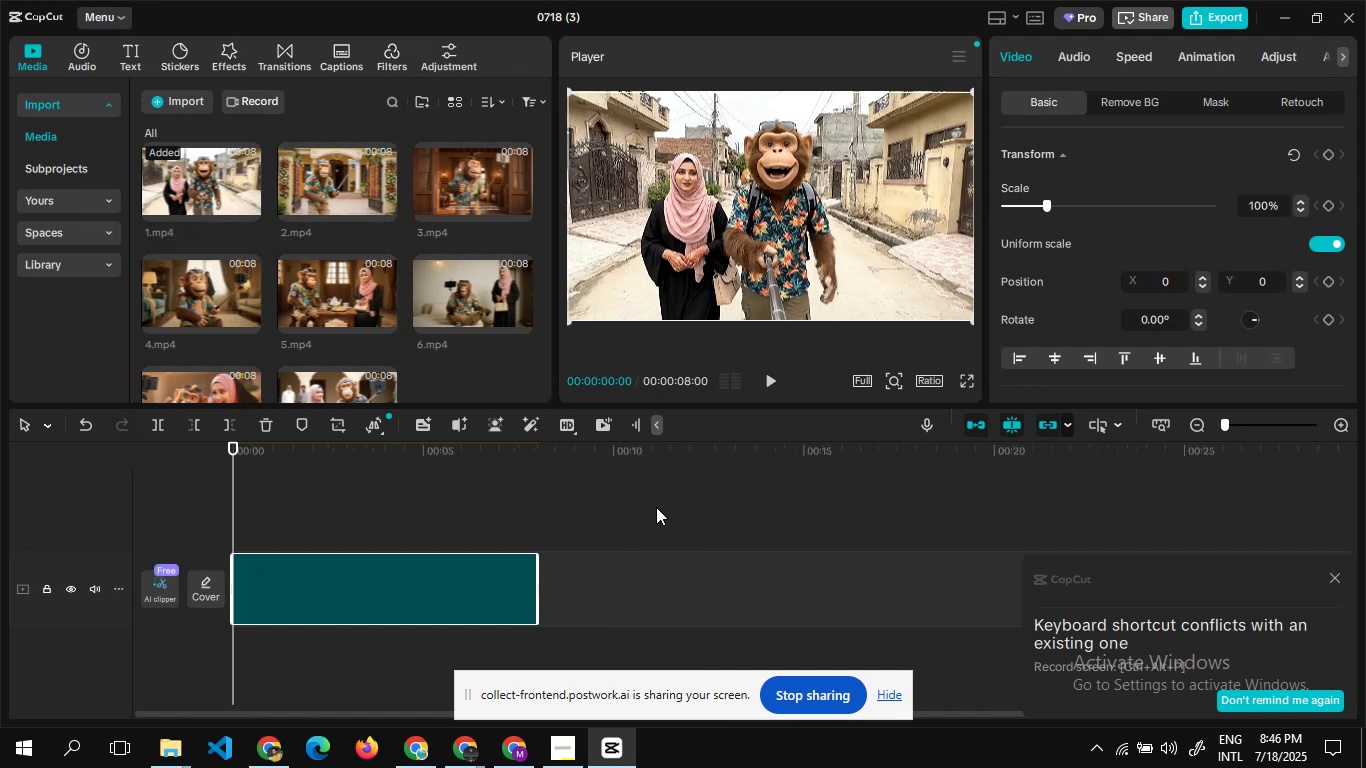 
left_click([512, 518])
 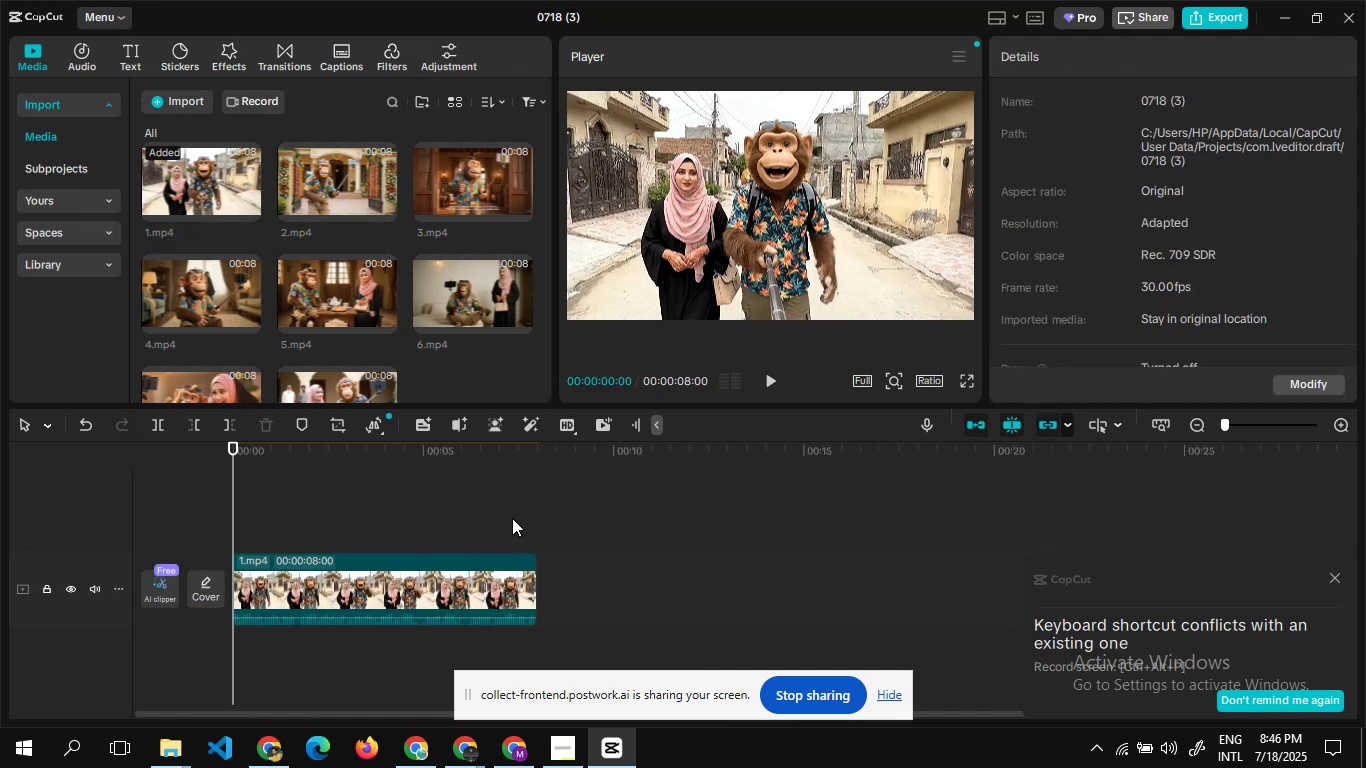 
key(Control+ControlLeft)
 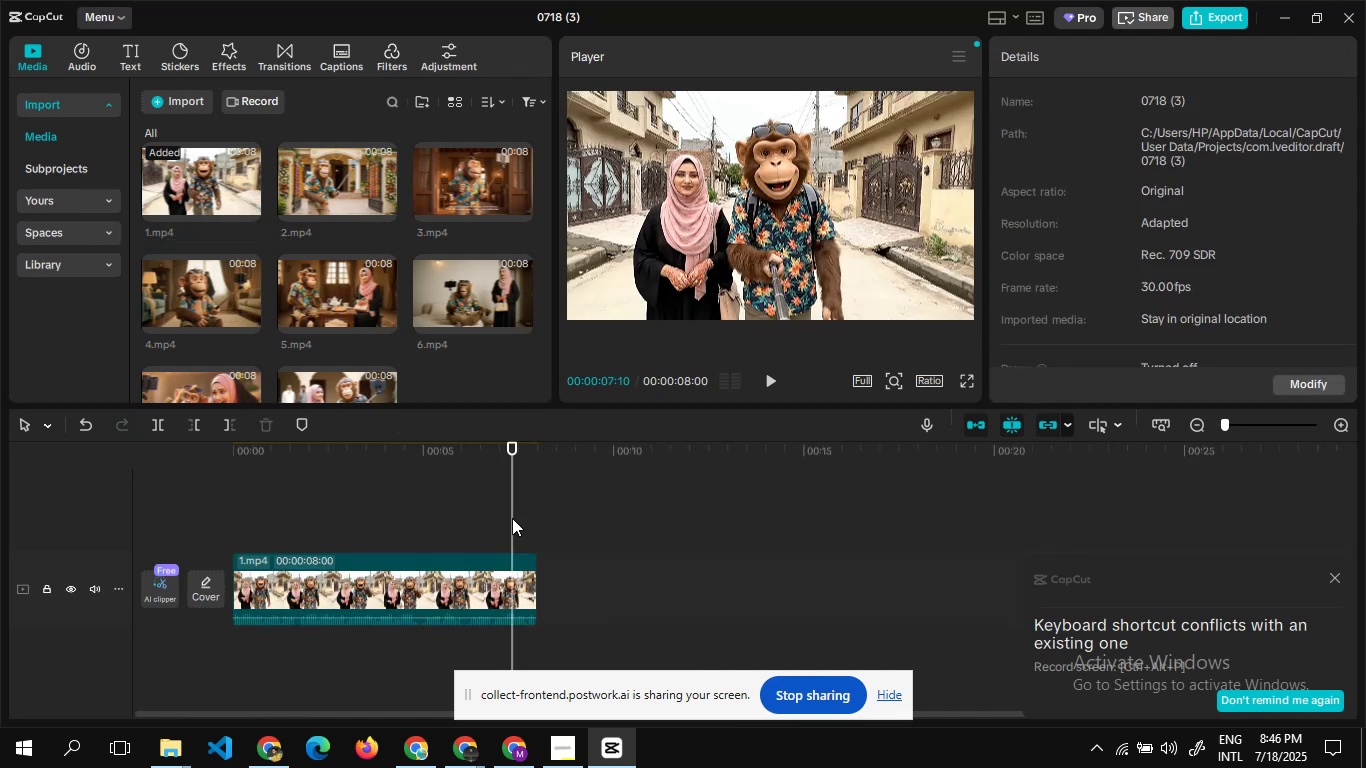 
key(Control+ControlLeft)
 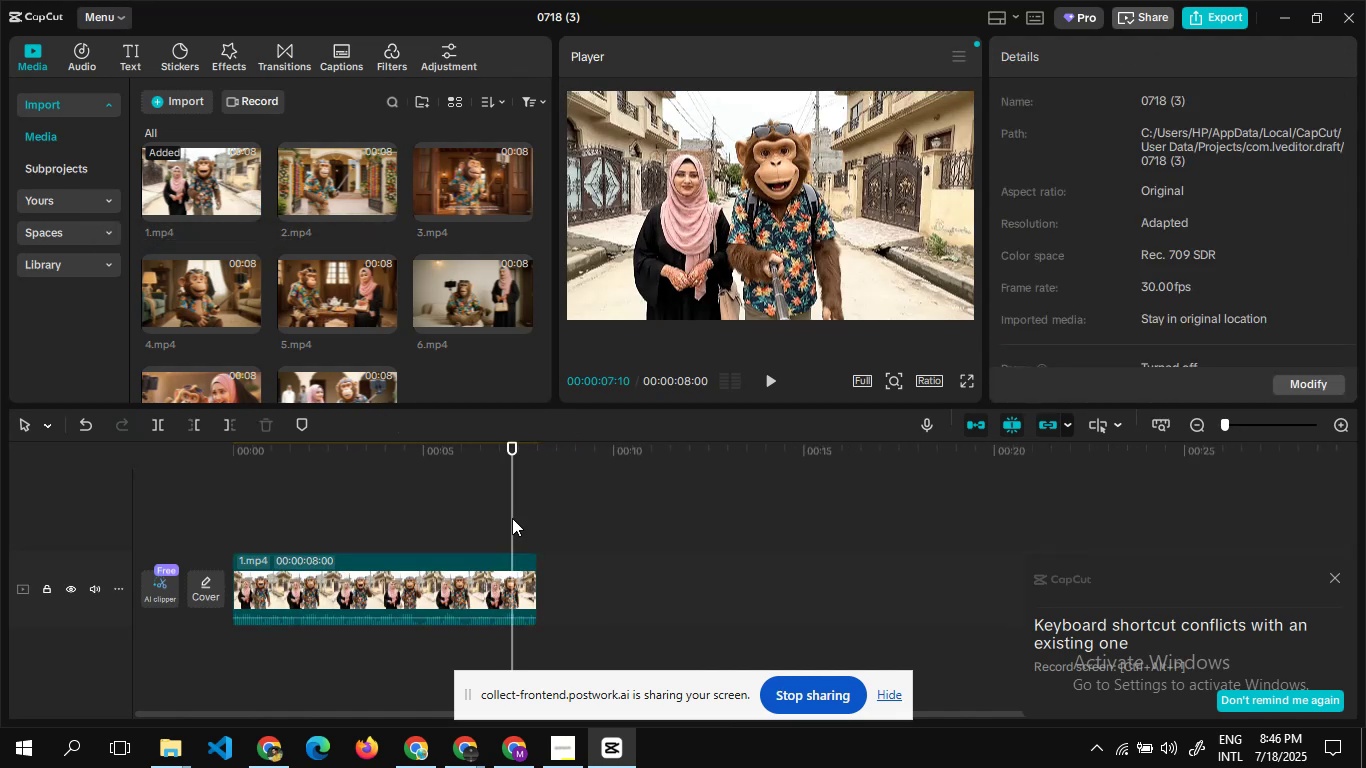 
key(Control+ControlLeft)
 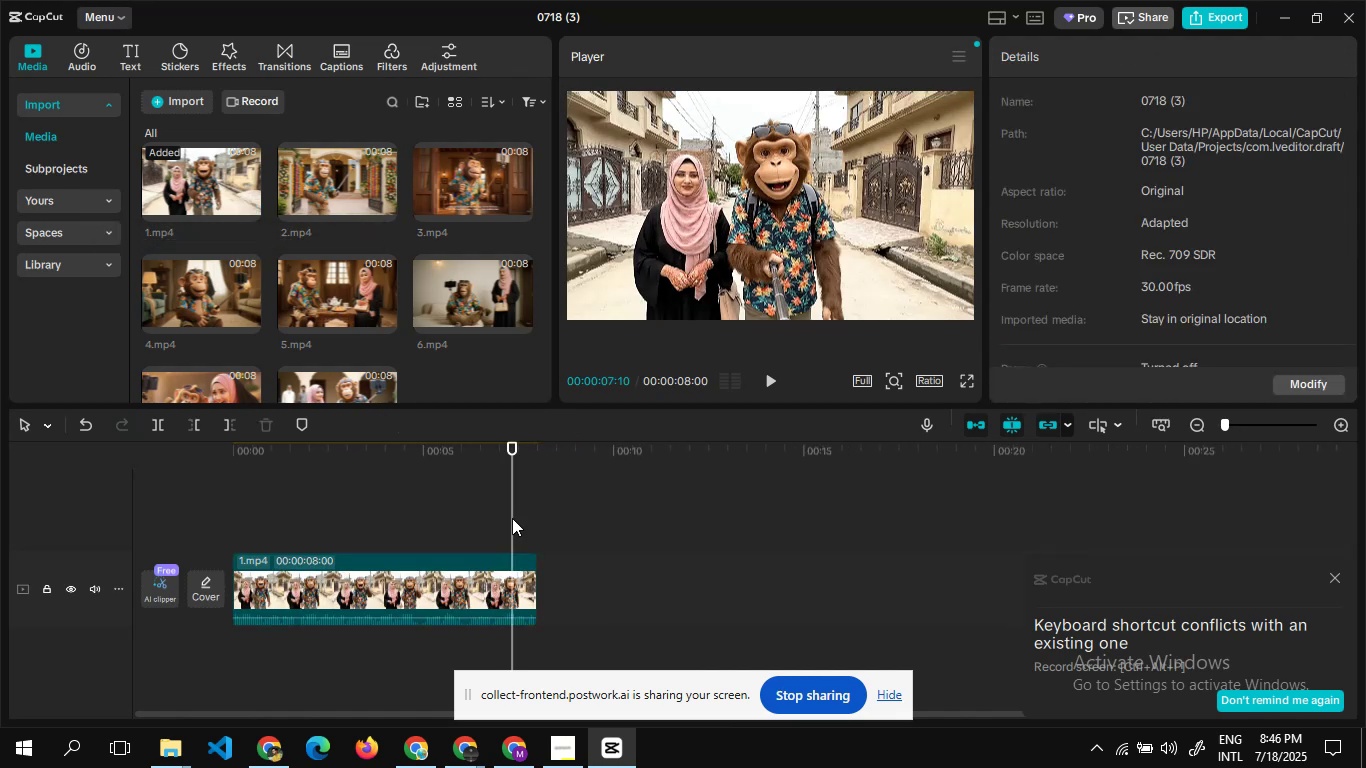 
key(Control+ControlLeft)
 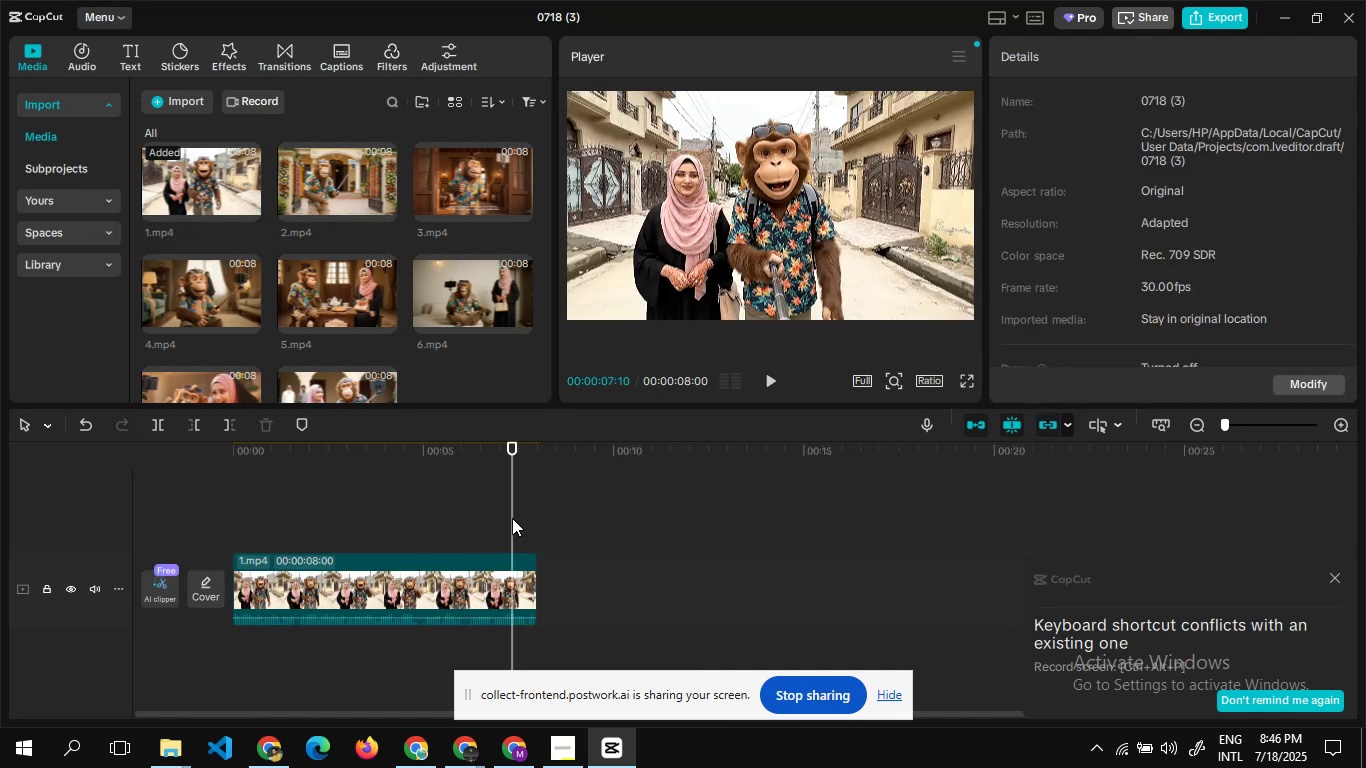 
key(Control+ControlLeft)
 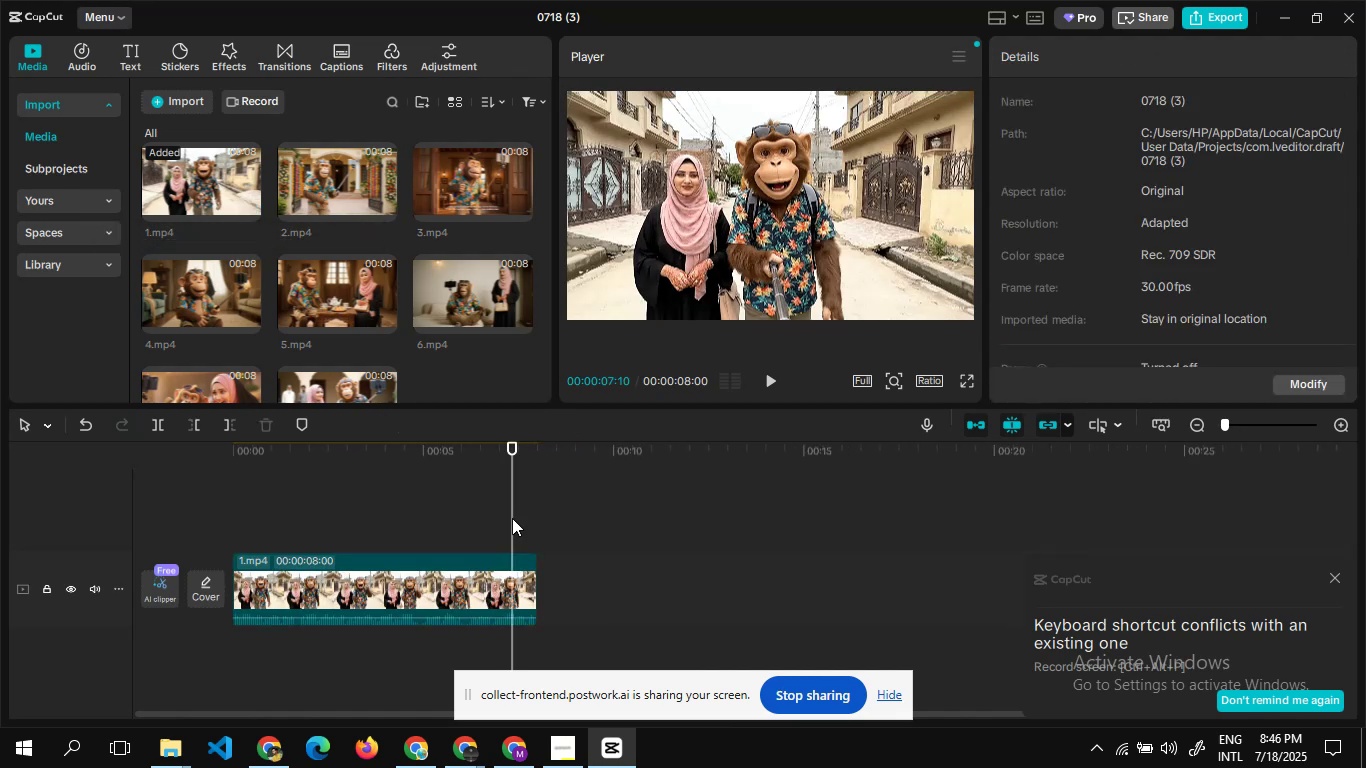 
key(Control+ControlLeft)
 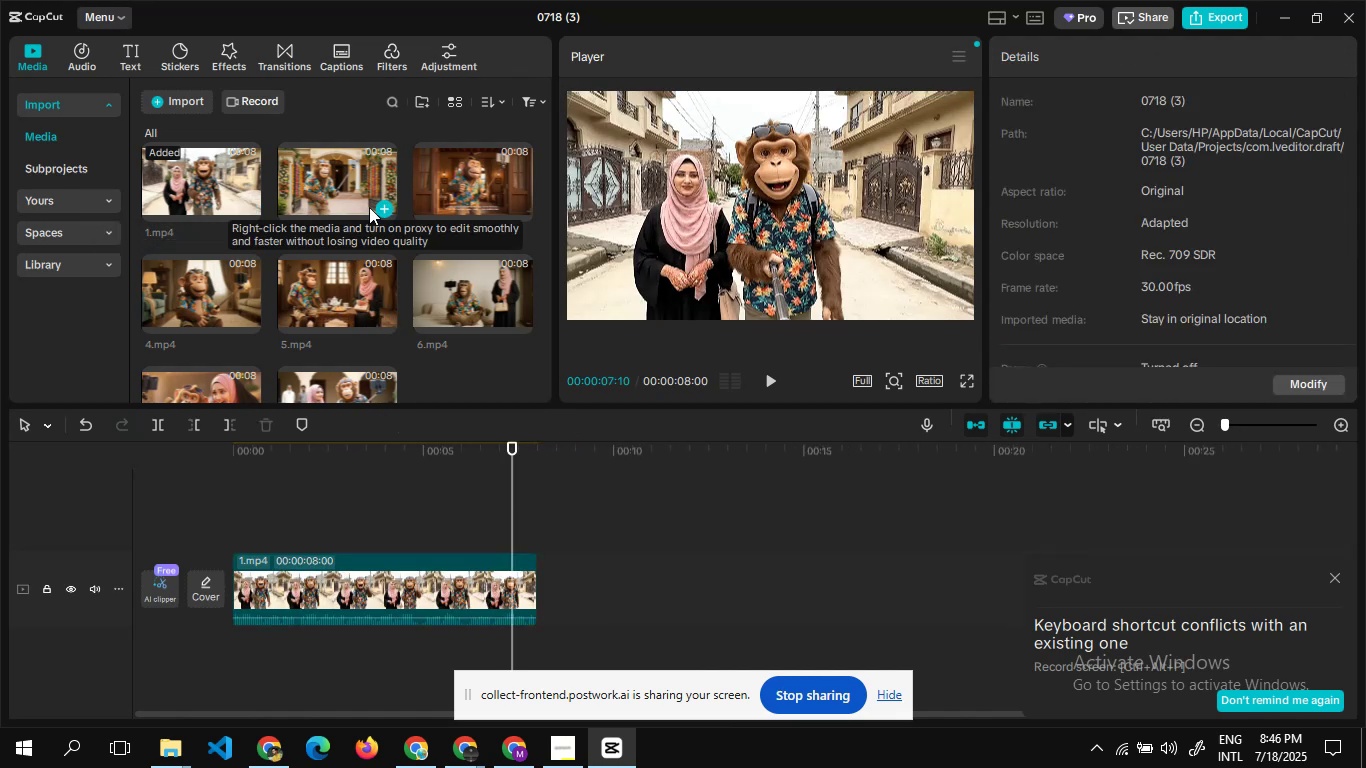 
left_click([376, 209])
 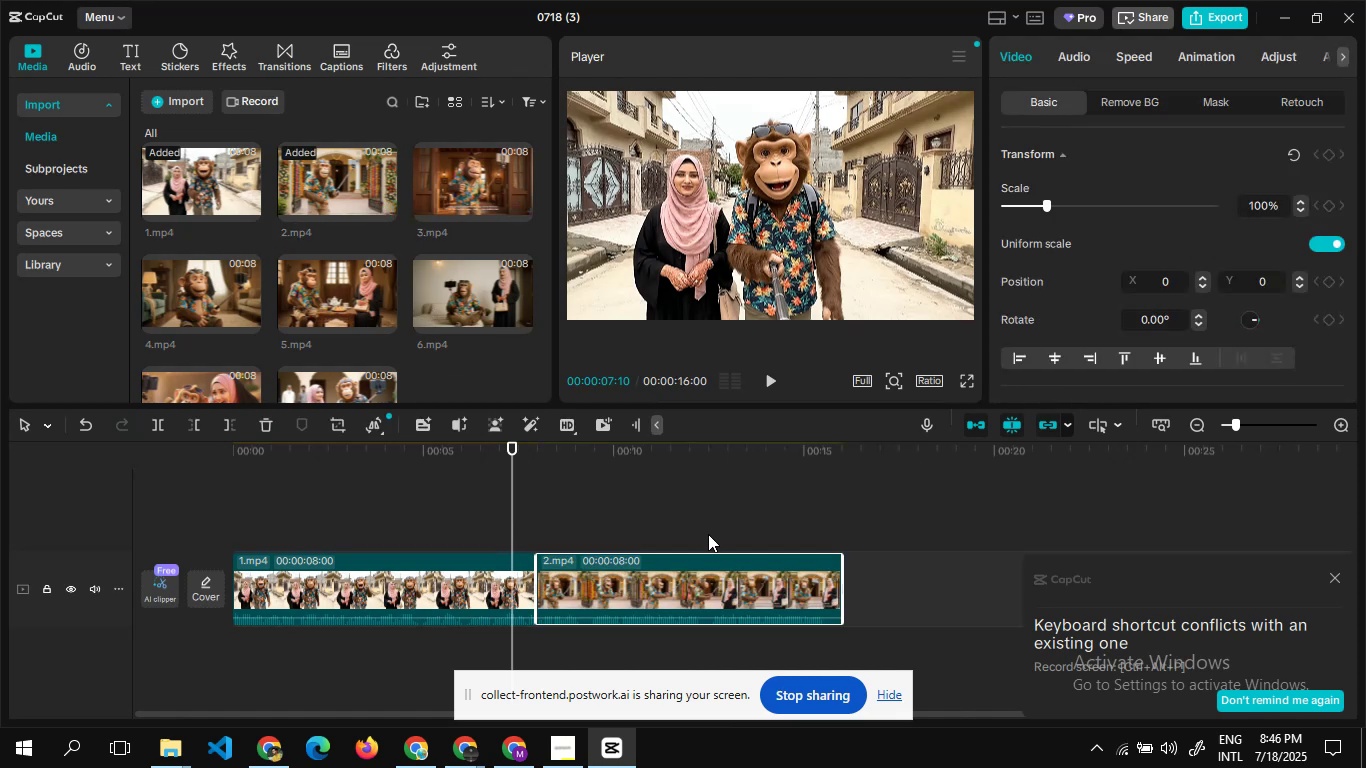 
double_click([797, 534])
 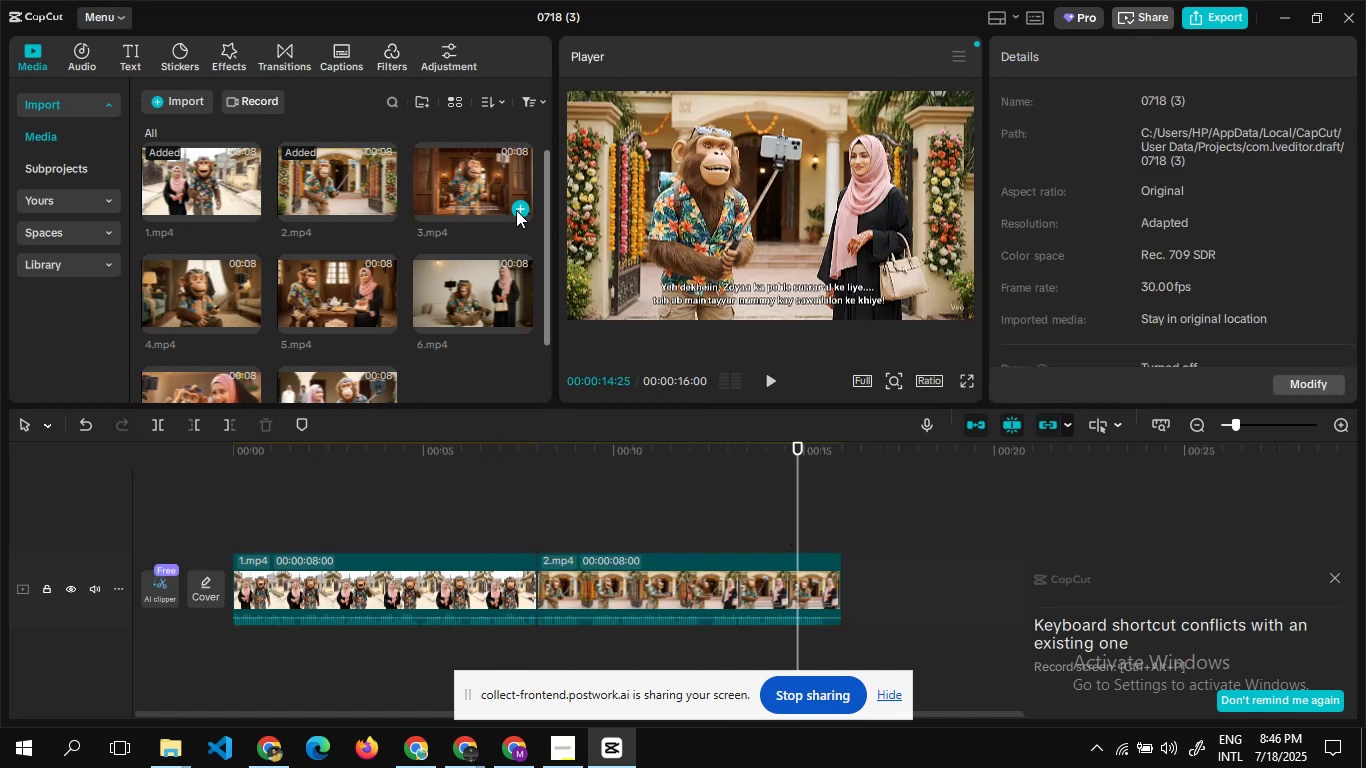 
left_click([516, 210])
 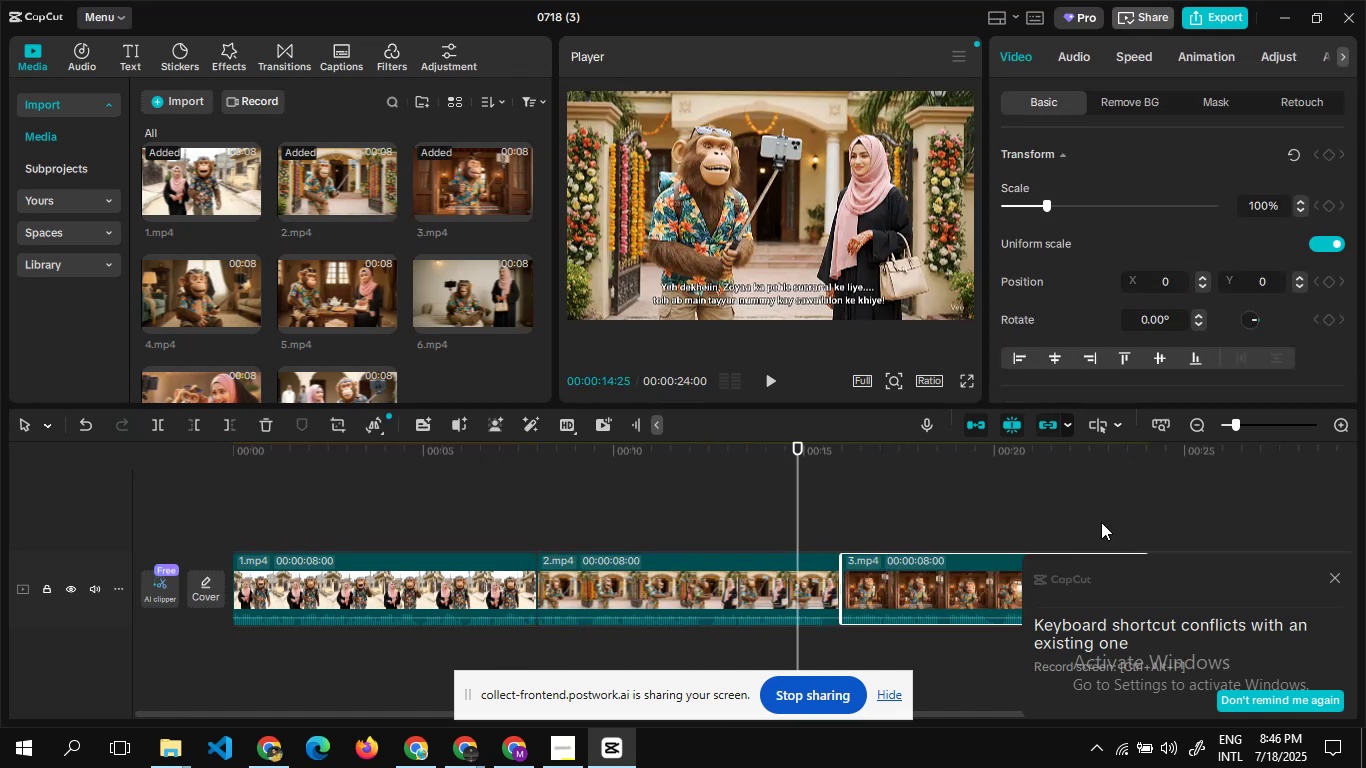 
double_click([1112, 522])
 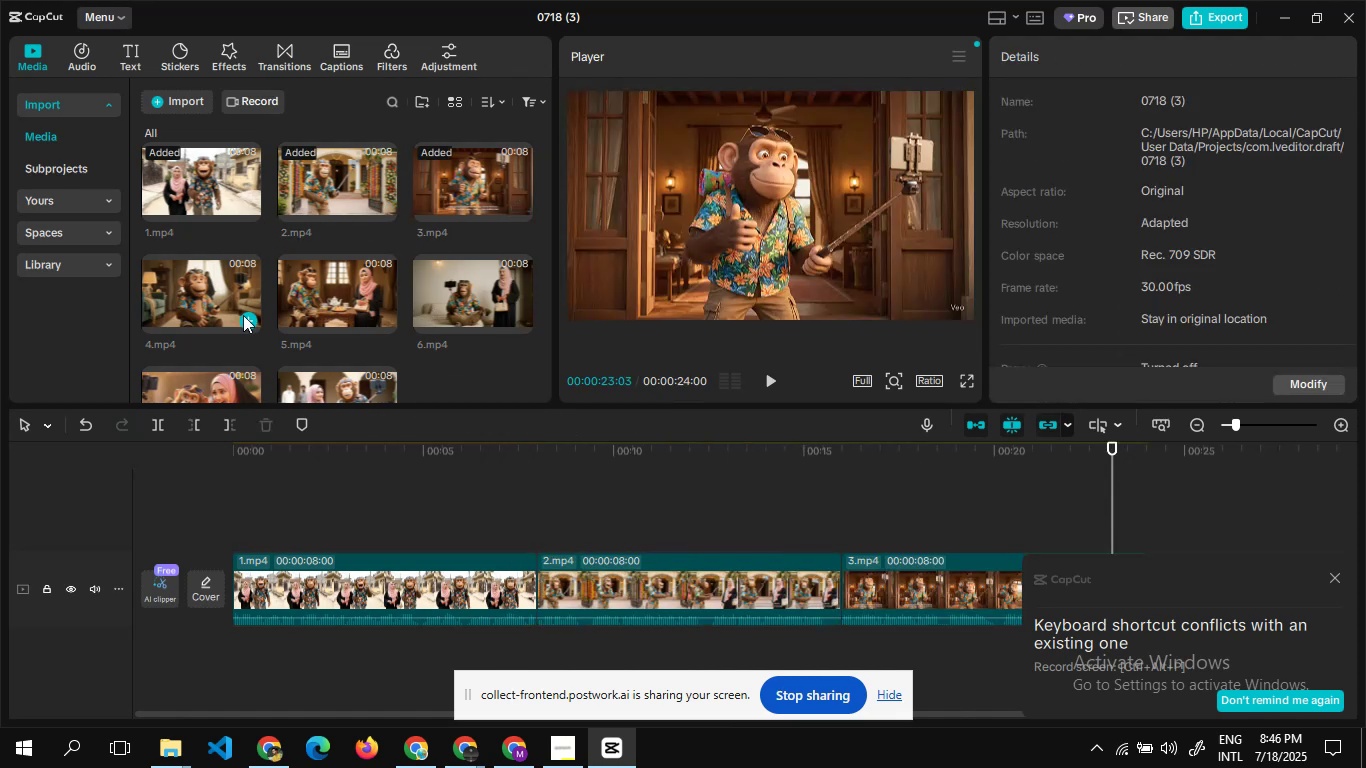 
left_click([244, 315])
 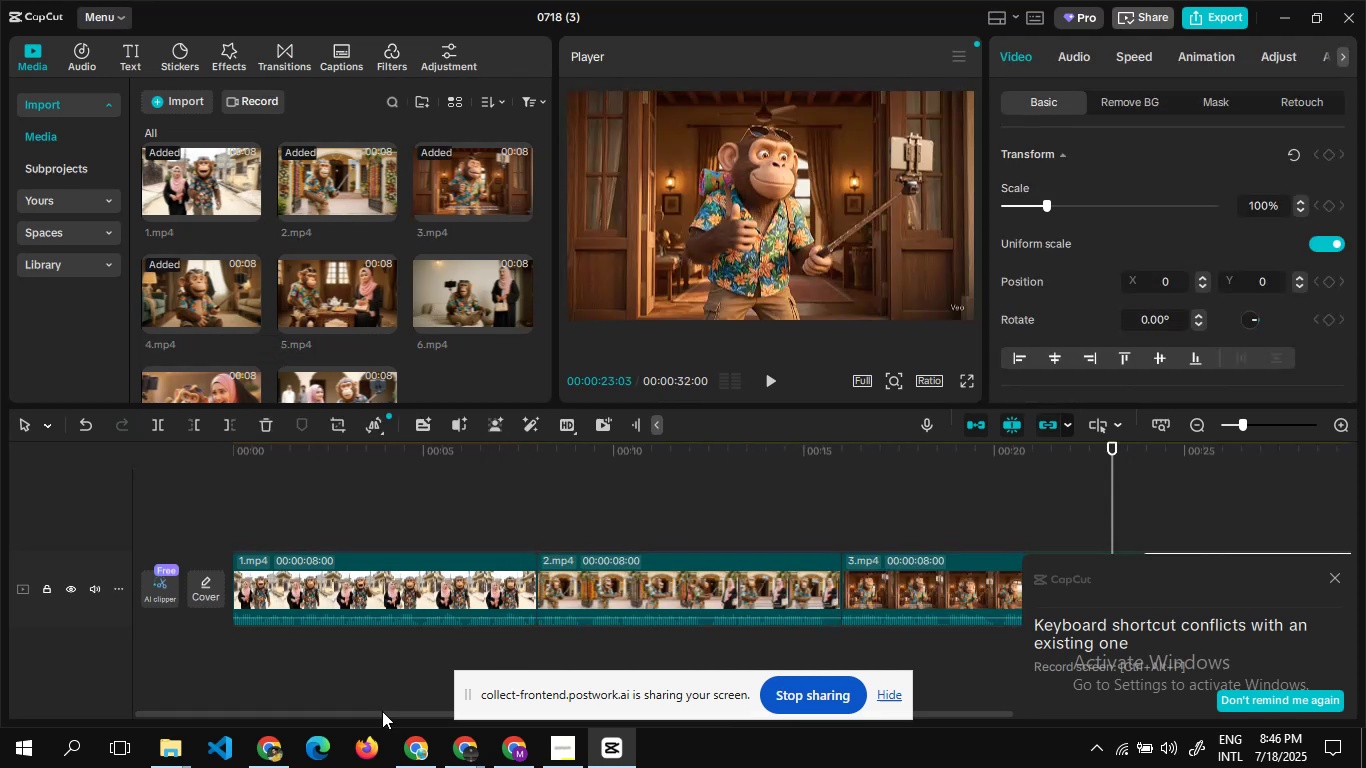 
left_click_drag(start_coordinate=[381, 710], to_coordinate=[740, 681])
 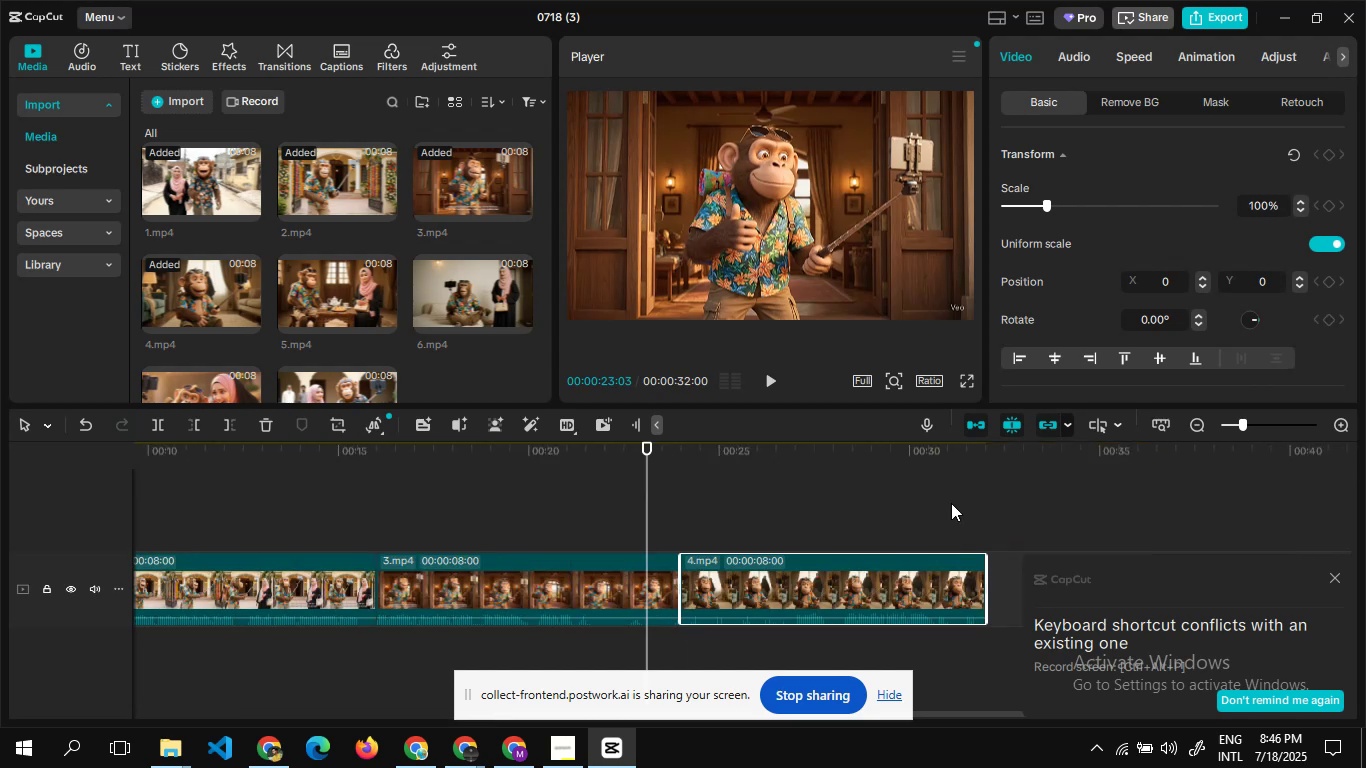 
double_click([951, 503])
 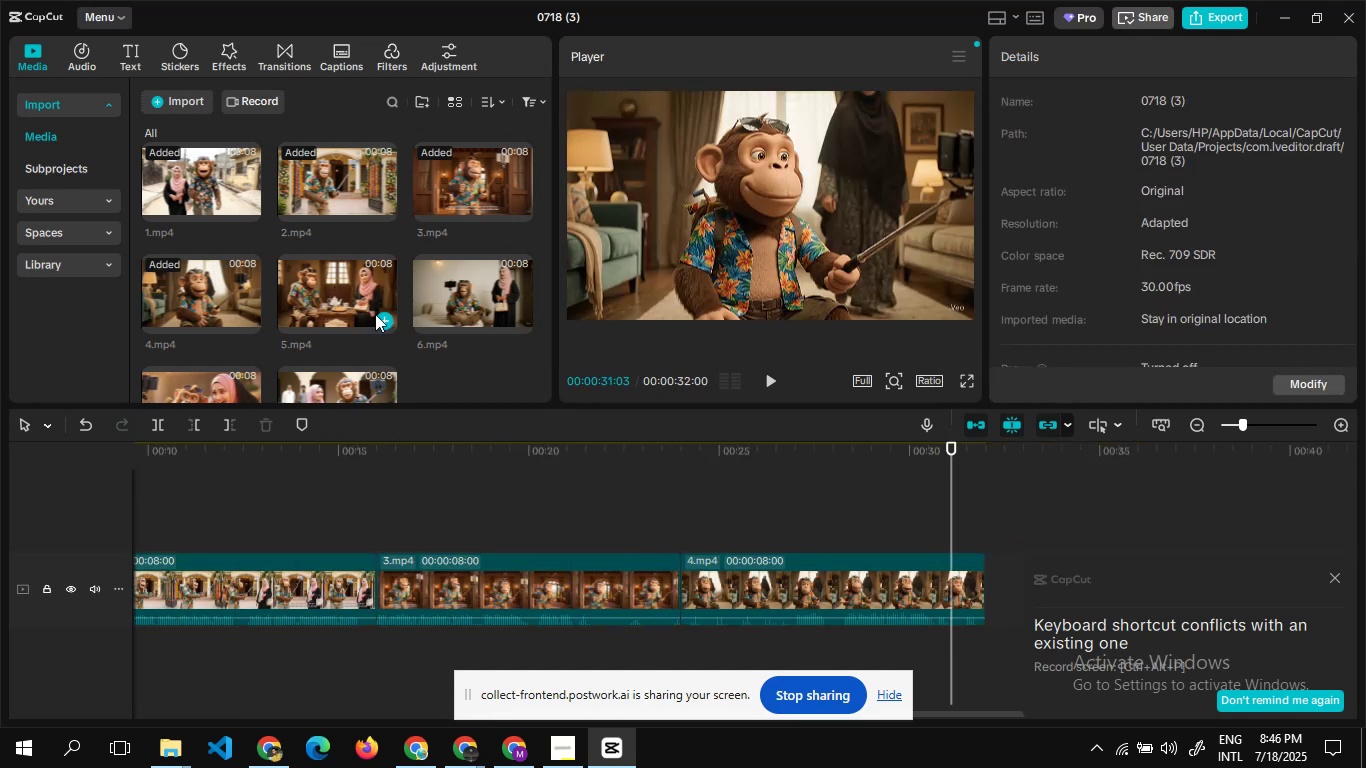 
left_click([378, 318])
 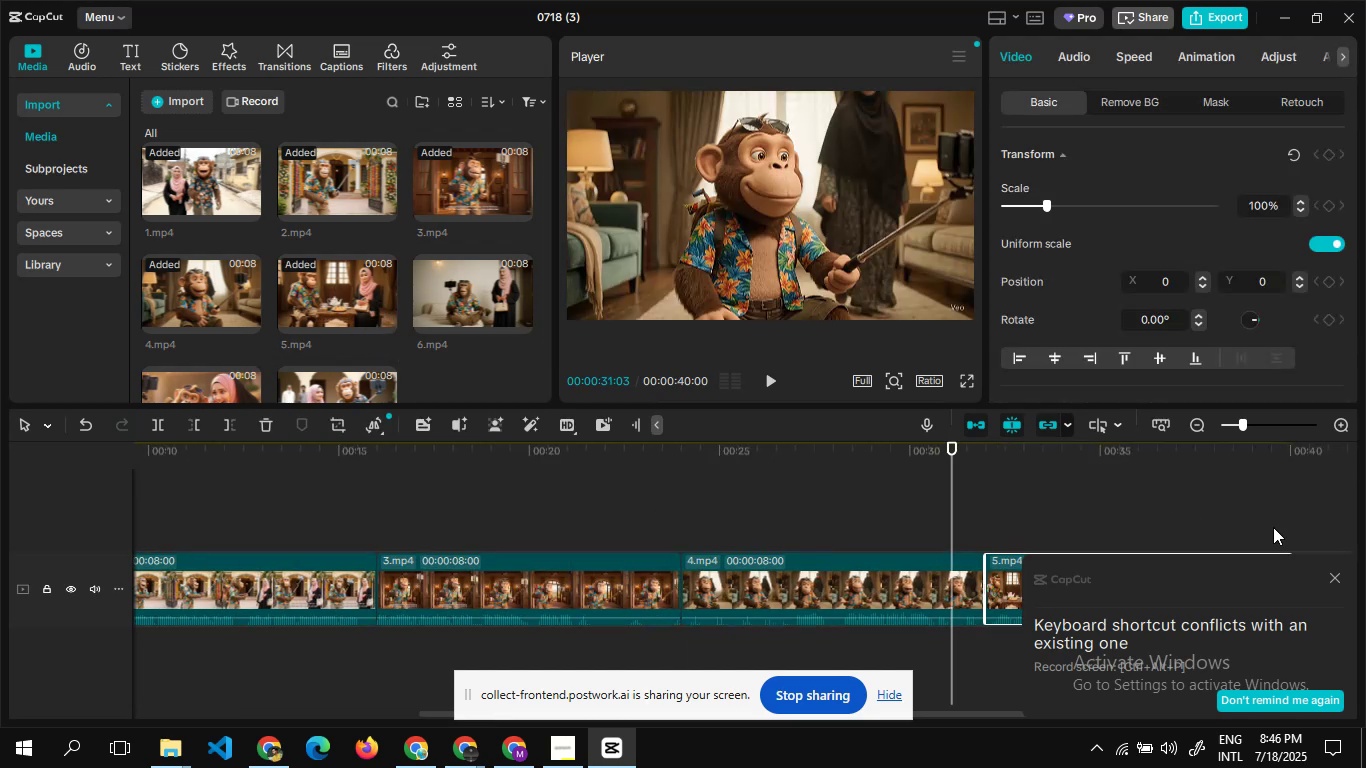 
double_click([1273, 527])
 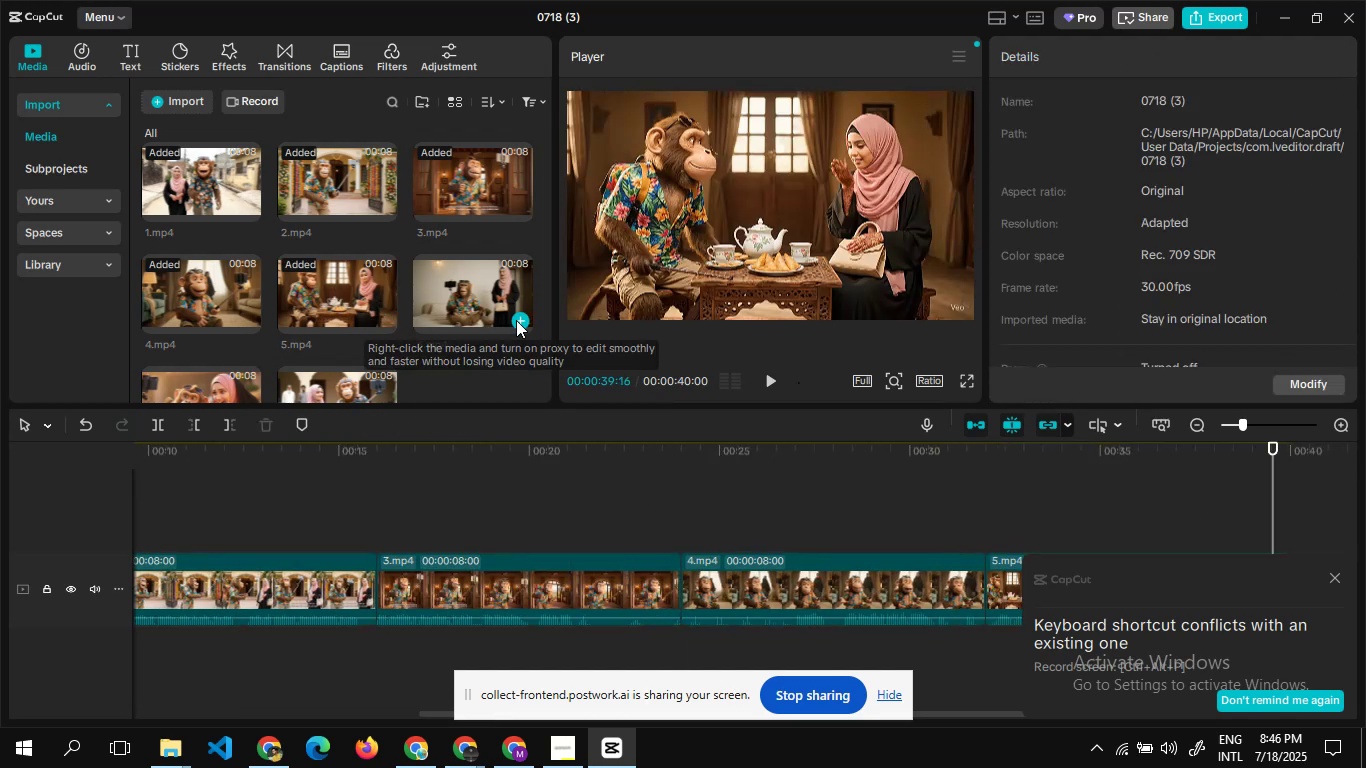 
left_click([524, 319])
 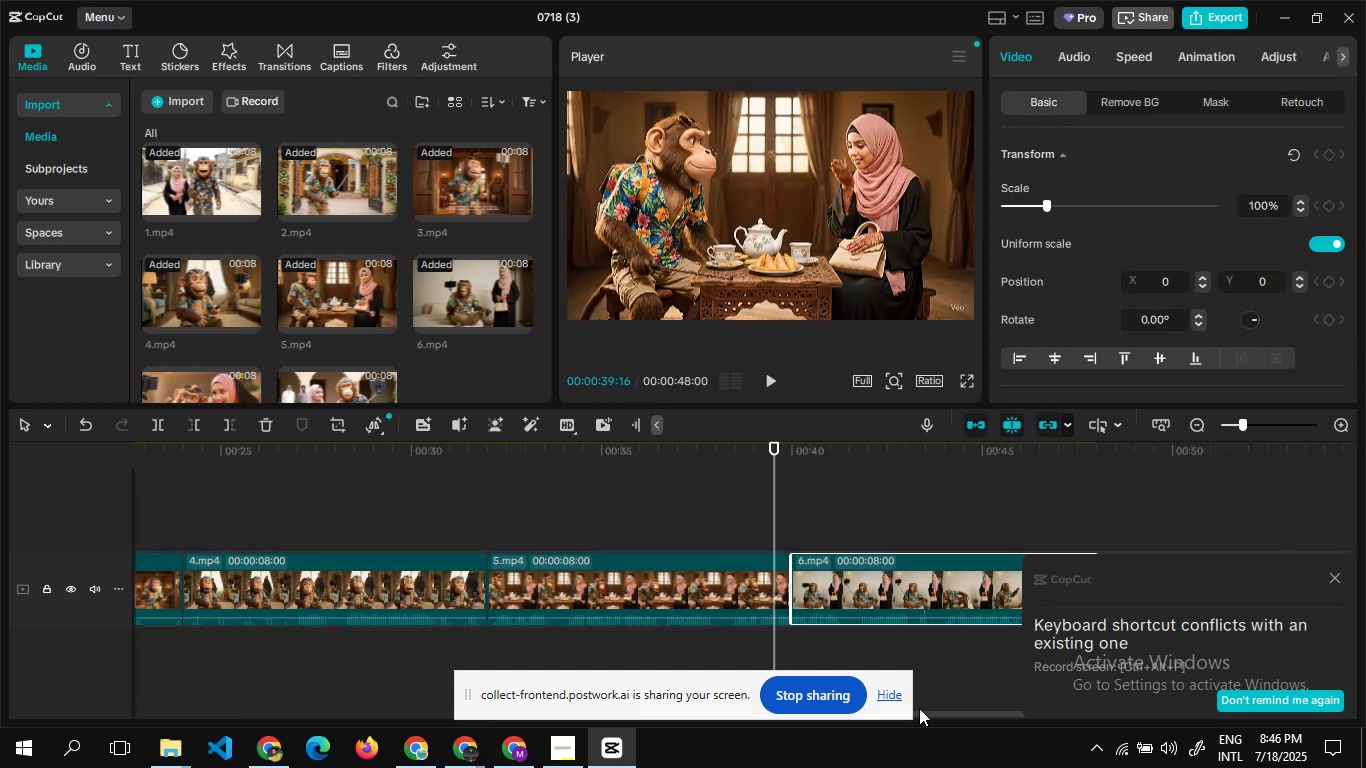 
left_click_drag(start_coordinate=[943, 709], to_coordinate=[1094, 698])
 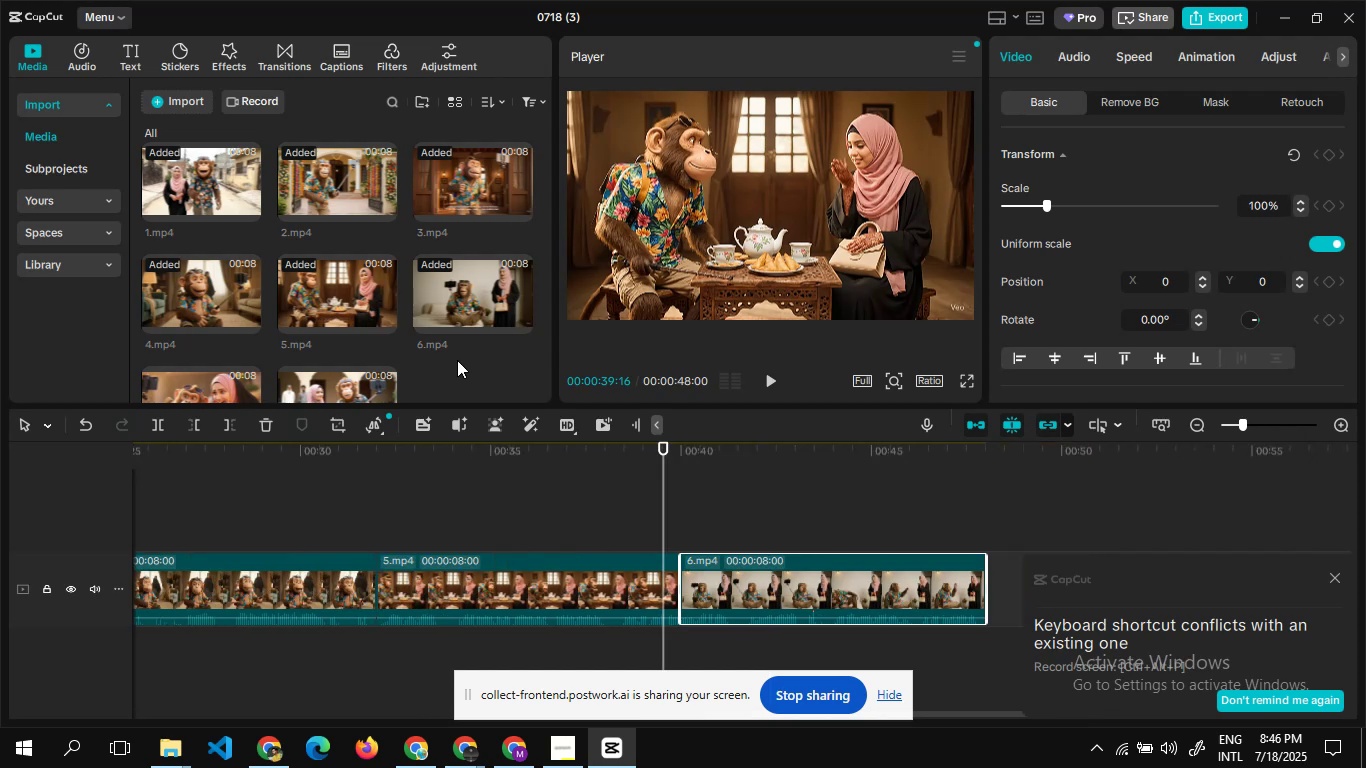 
mouse_move([286, 377])
 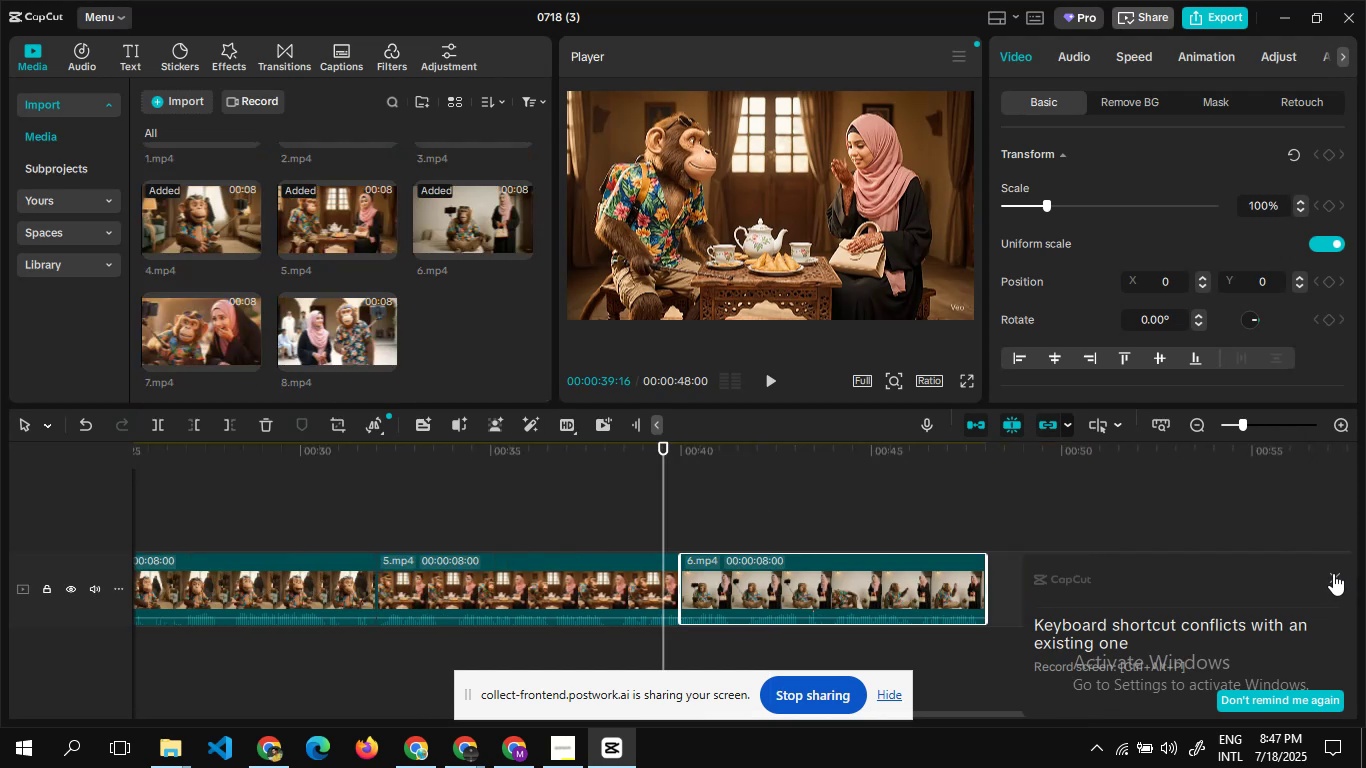 
left_click([1333, 573])
 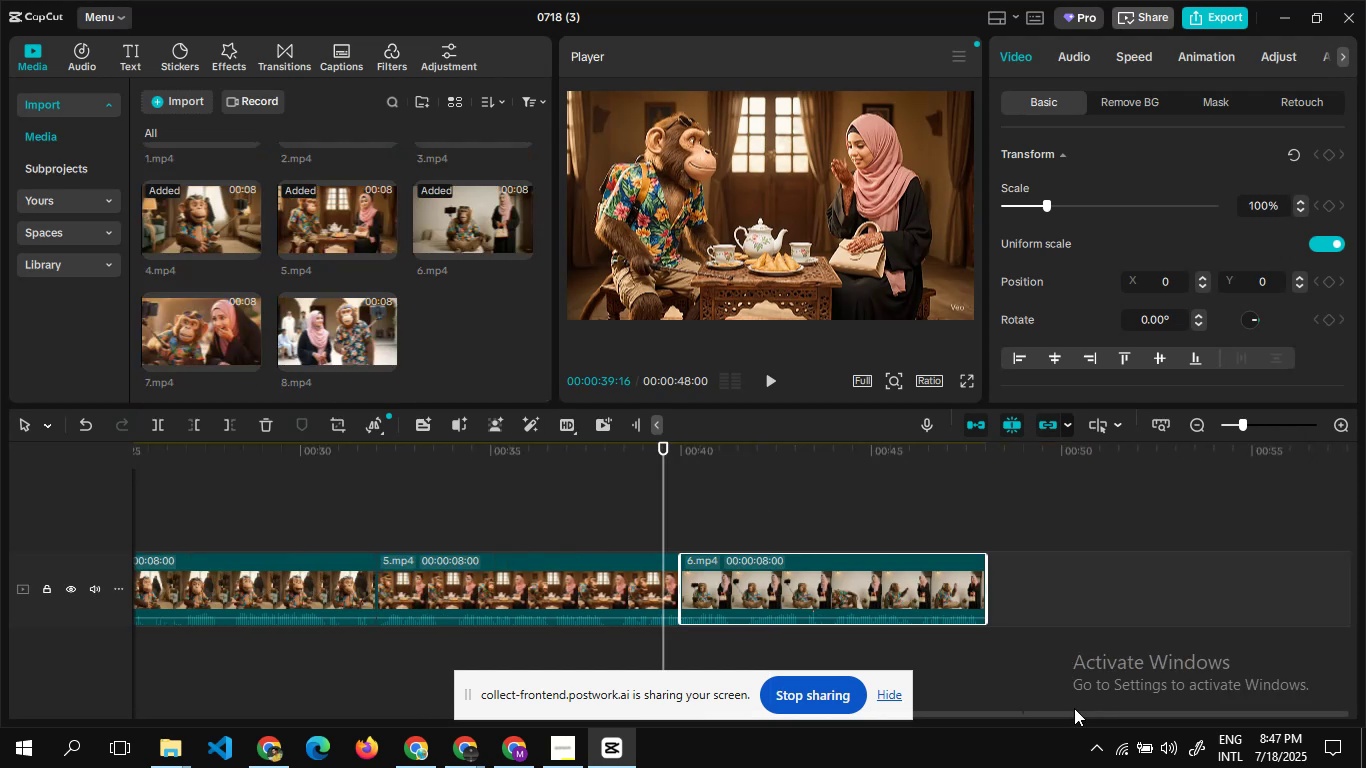 
left_click_drag(start_coordinate=[1066, 711], to_coordinate=[1186, 705])
 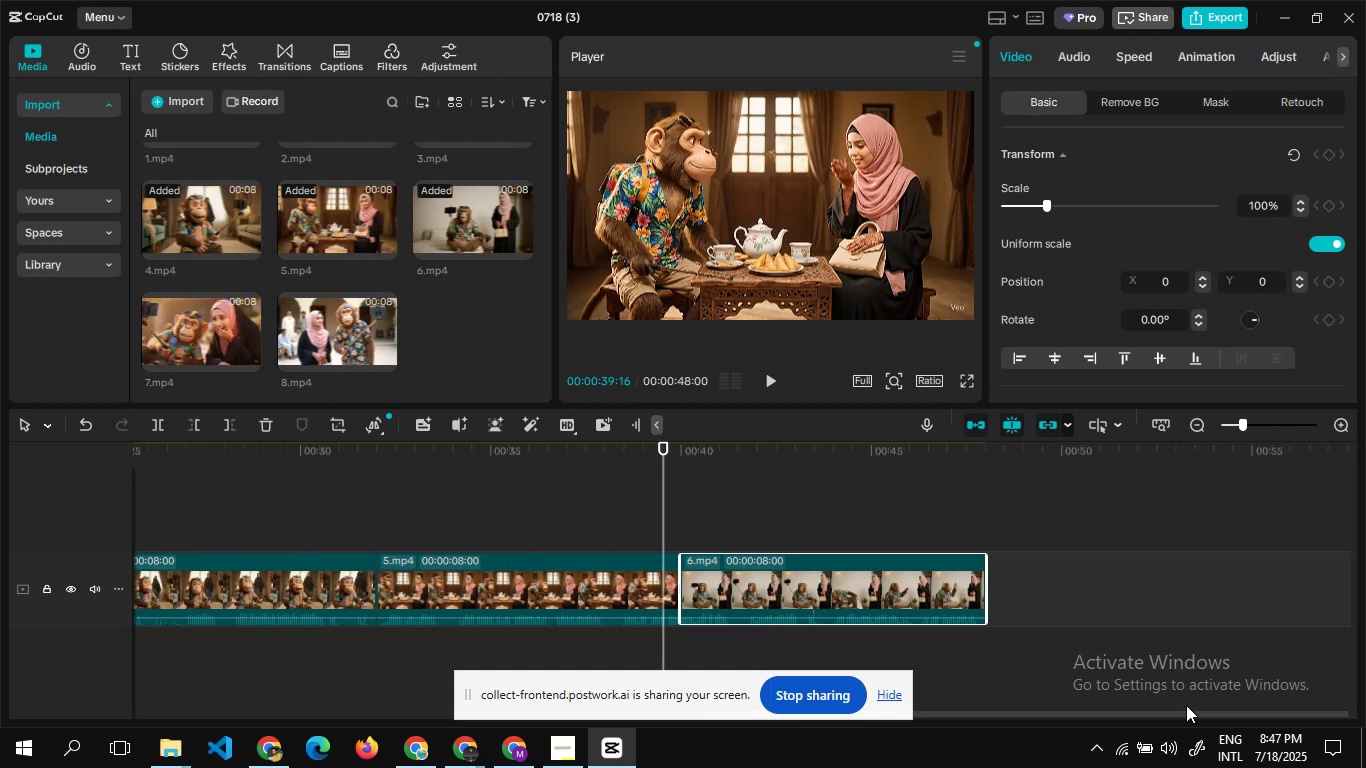 
double_click([969, 521])
 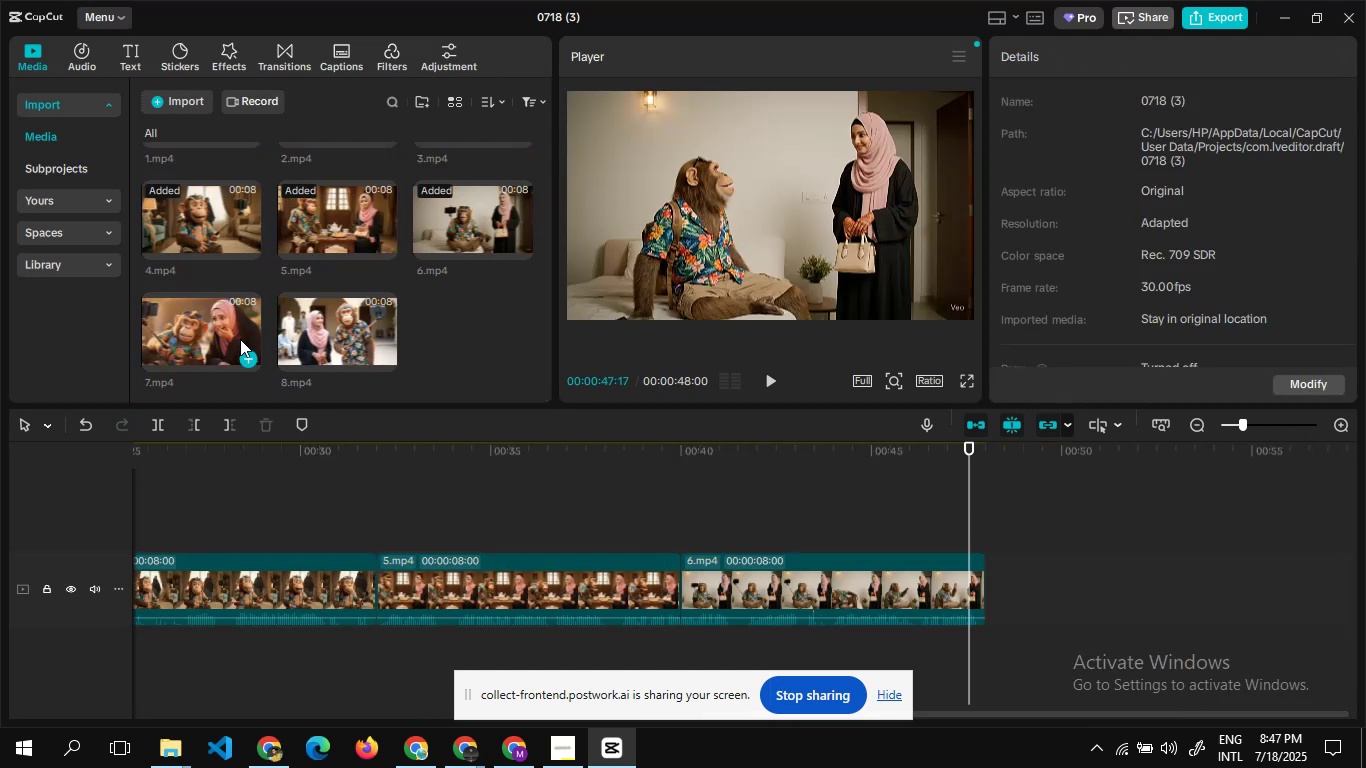 
left_click([246, 356])
 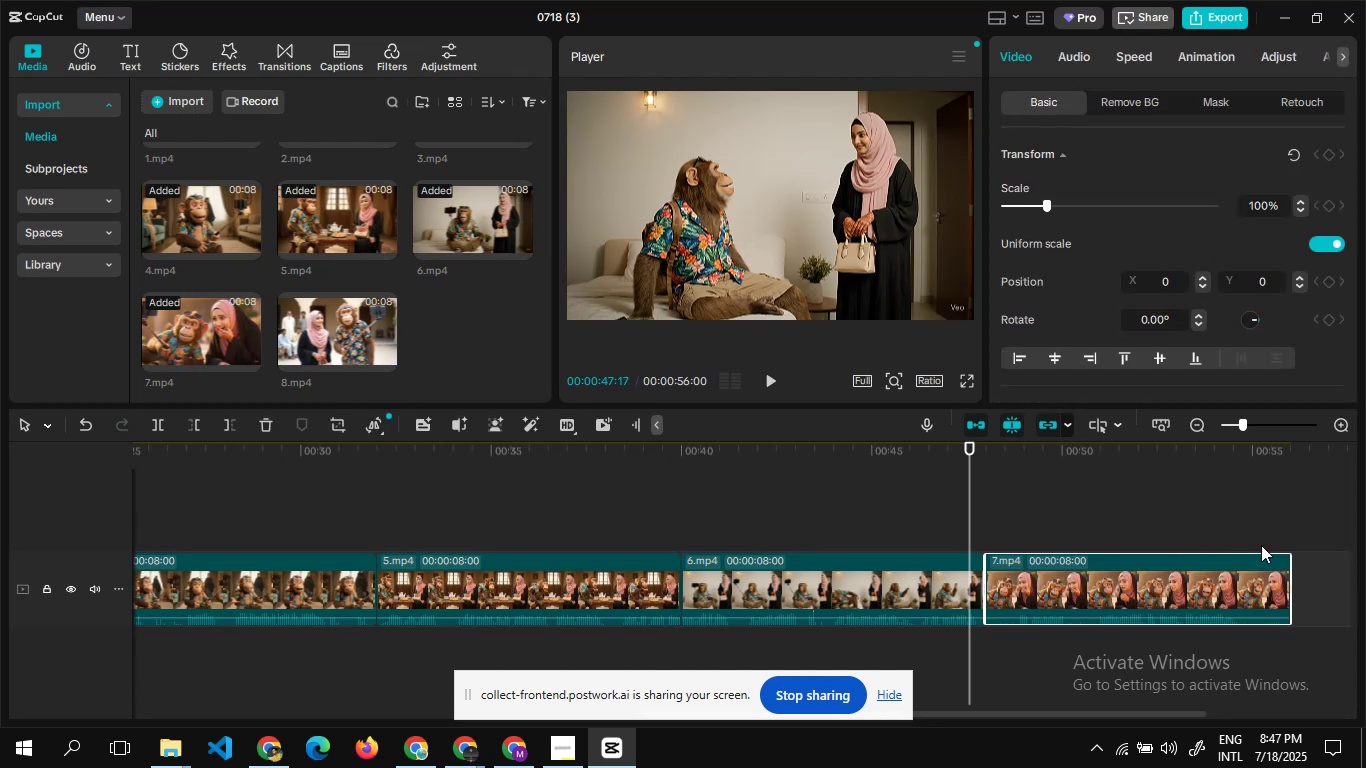 
double_click([1284, 522])
 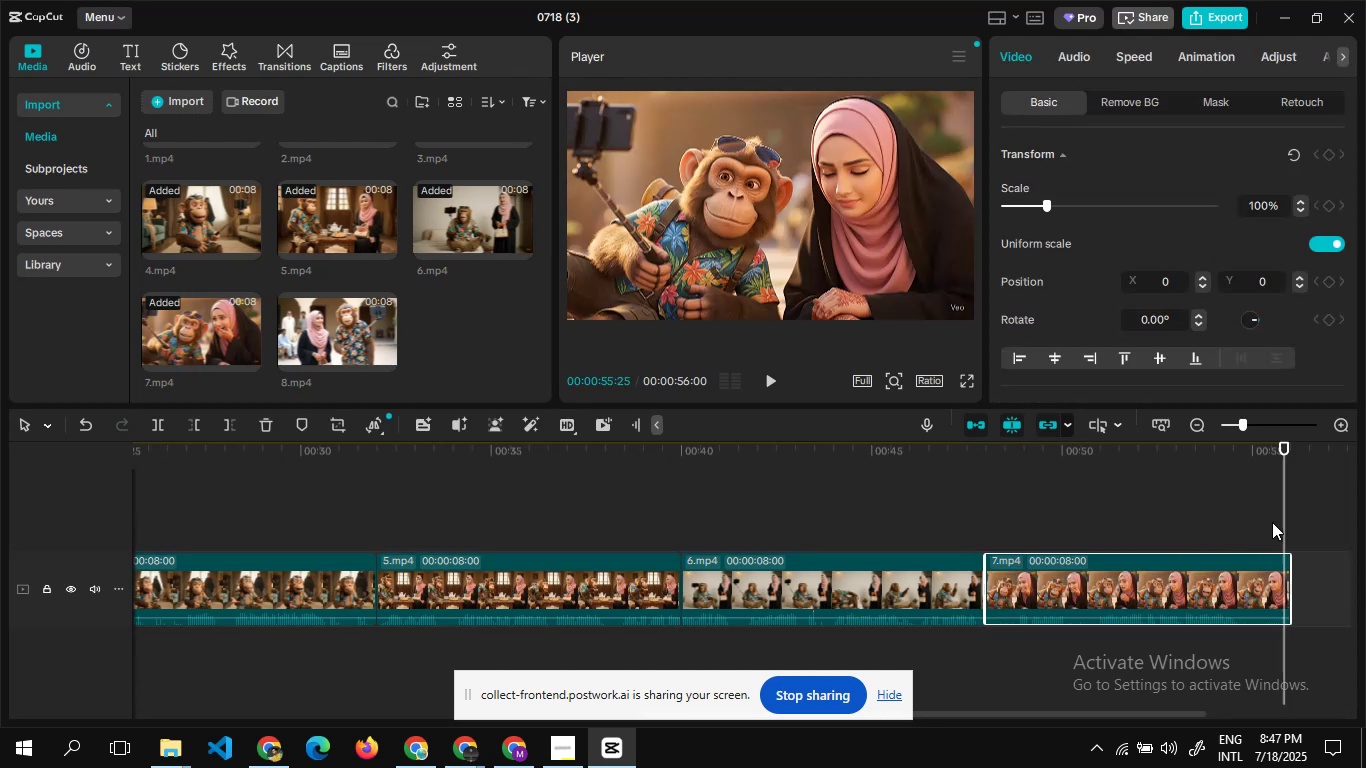 
double_click([1272, 522])
 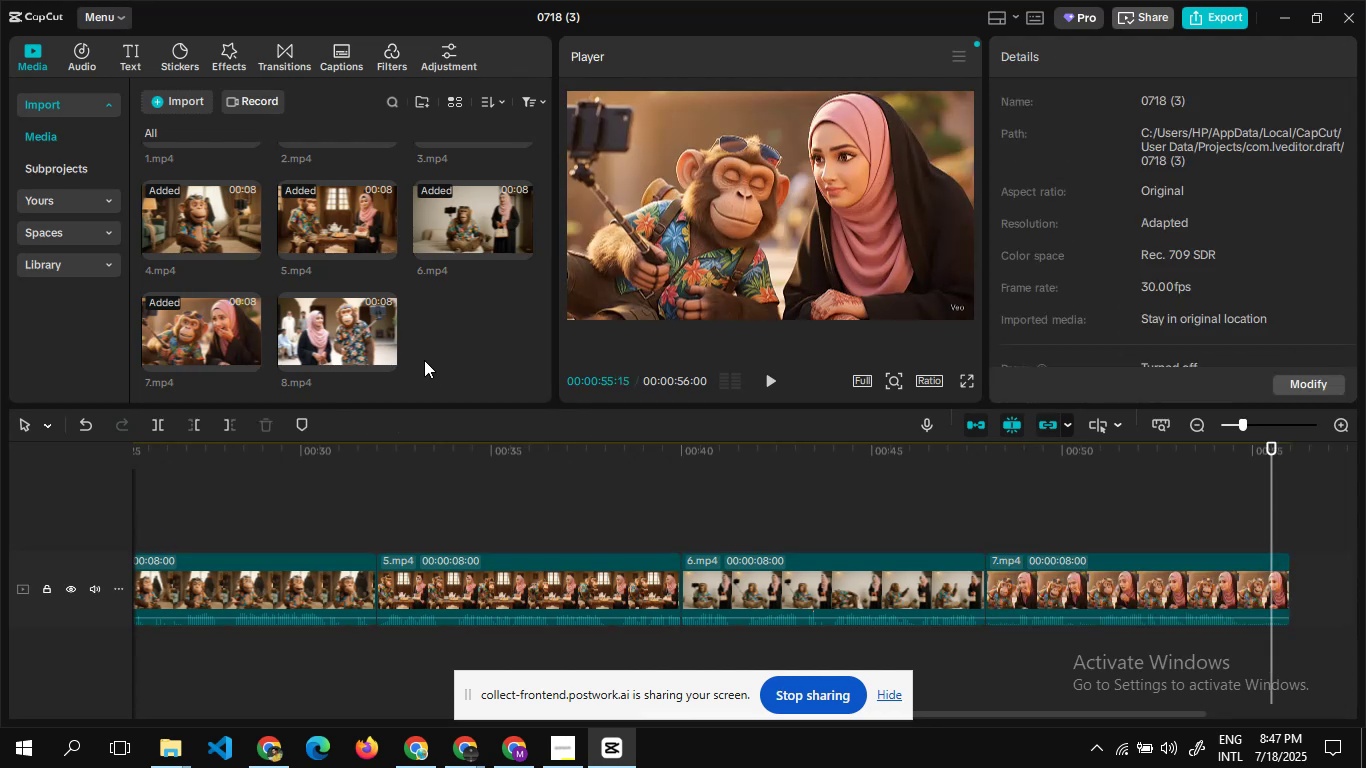 
mouse_move([414, 375])
 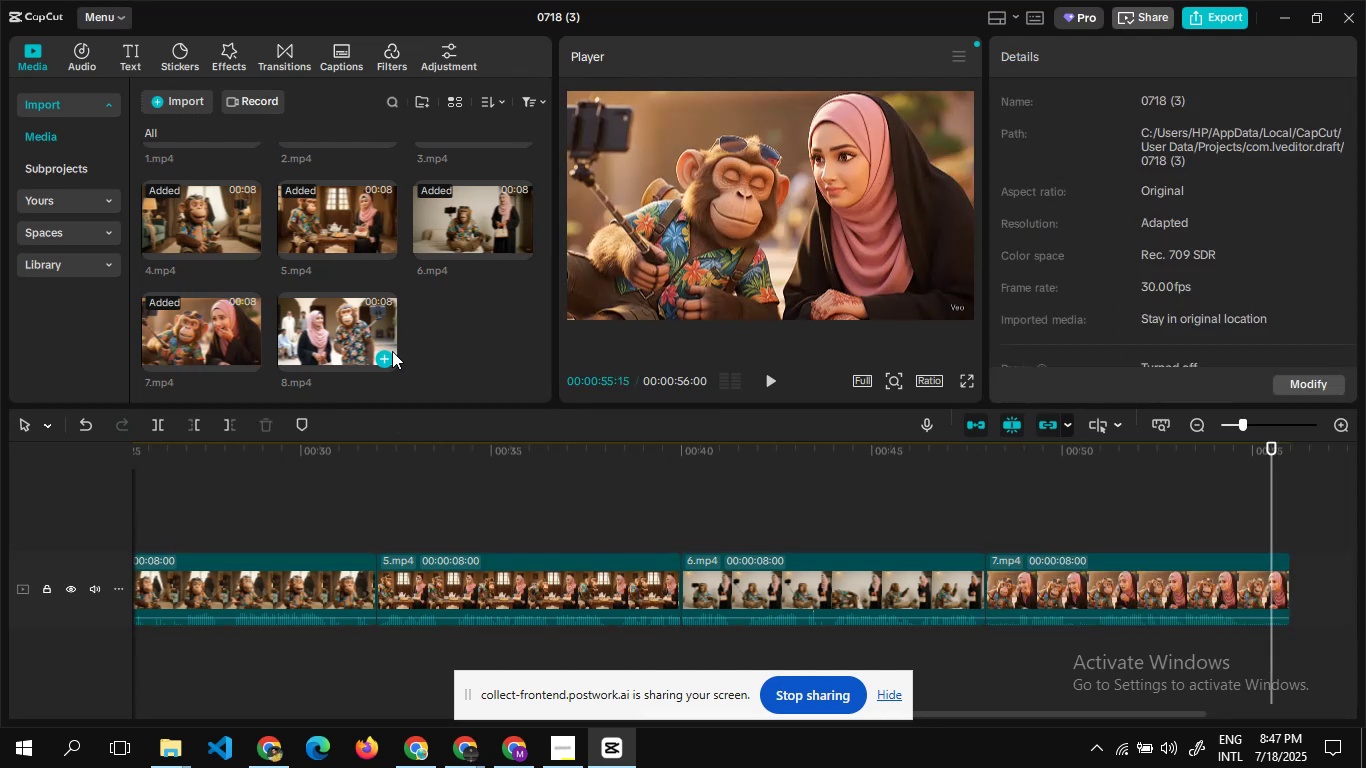 
left_click([385, 351])
 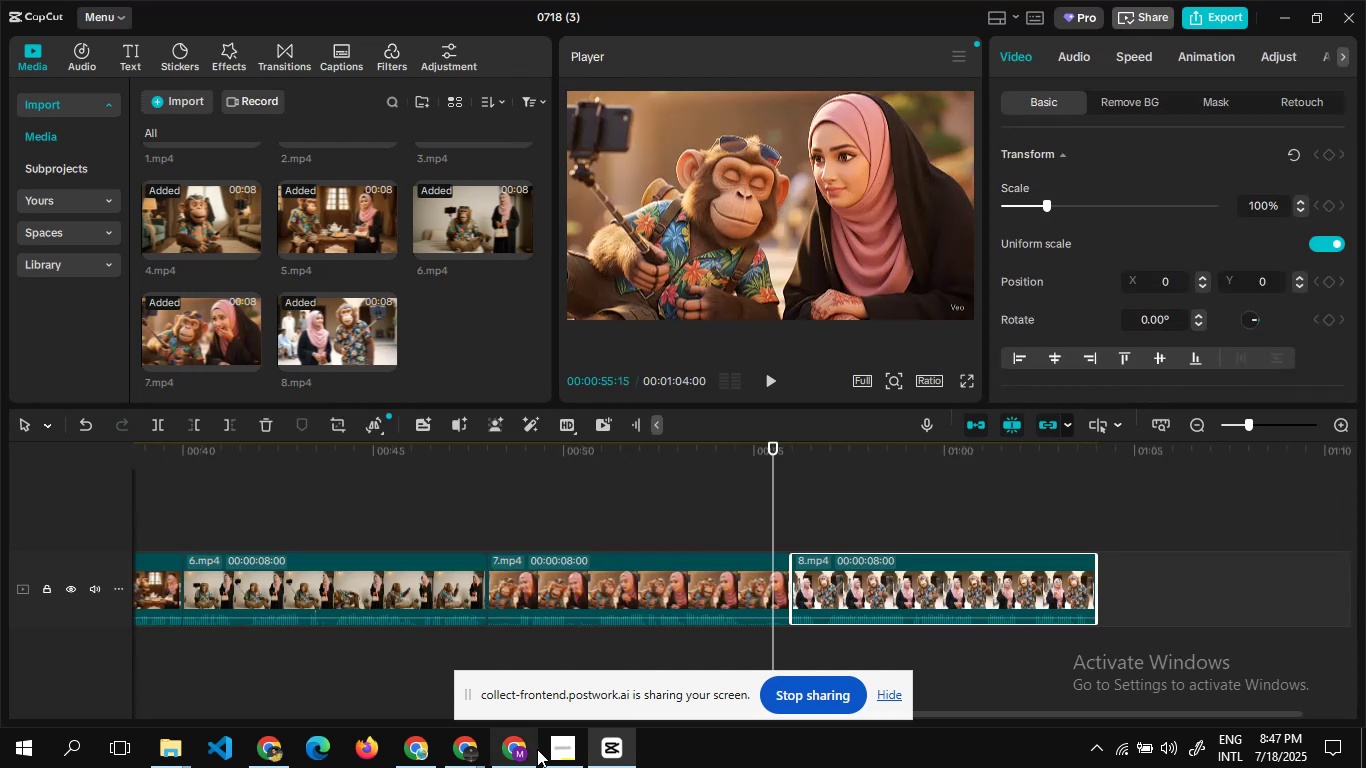 
left_click([418, 715])
 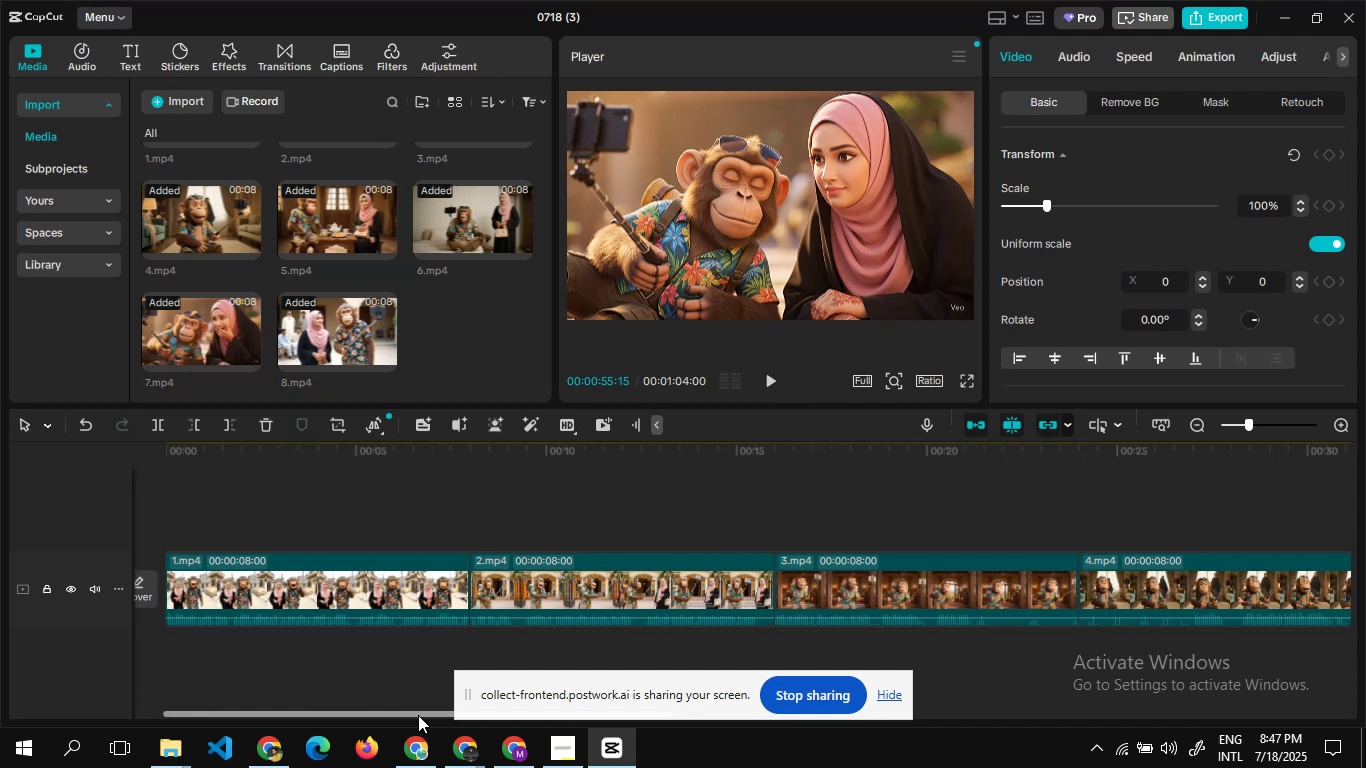 
wait(8.54)
 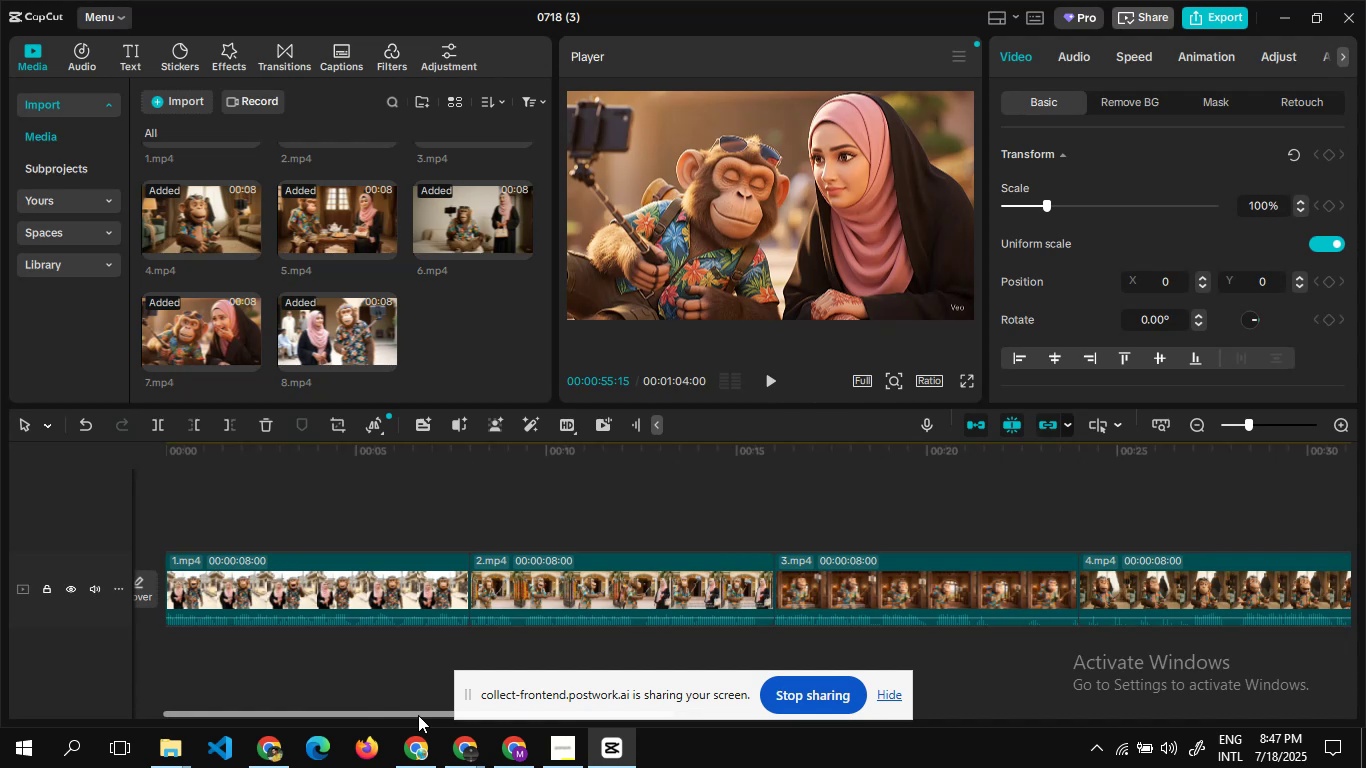 
left_click_drag(start_coordinate=[429, 709], to_coordinate=[185, 654])
 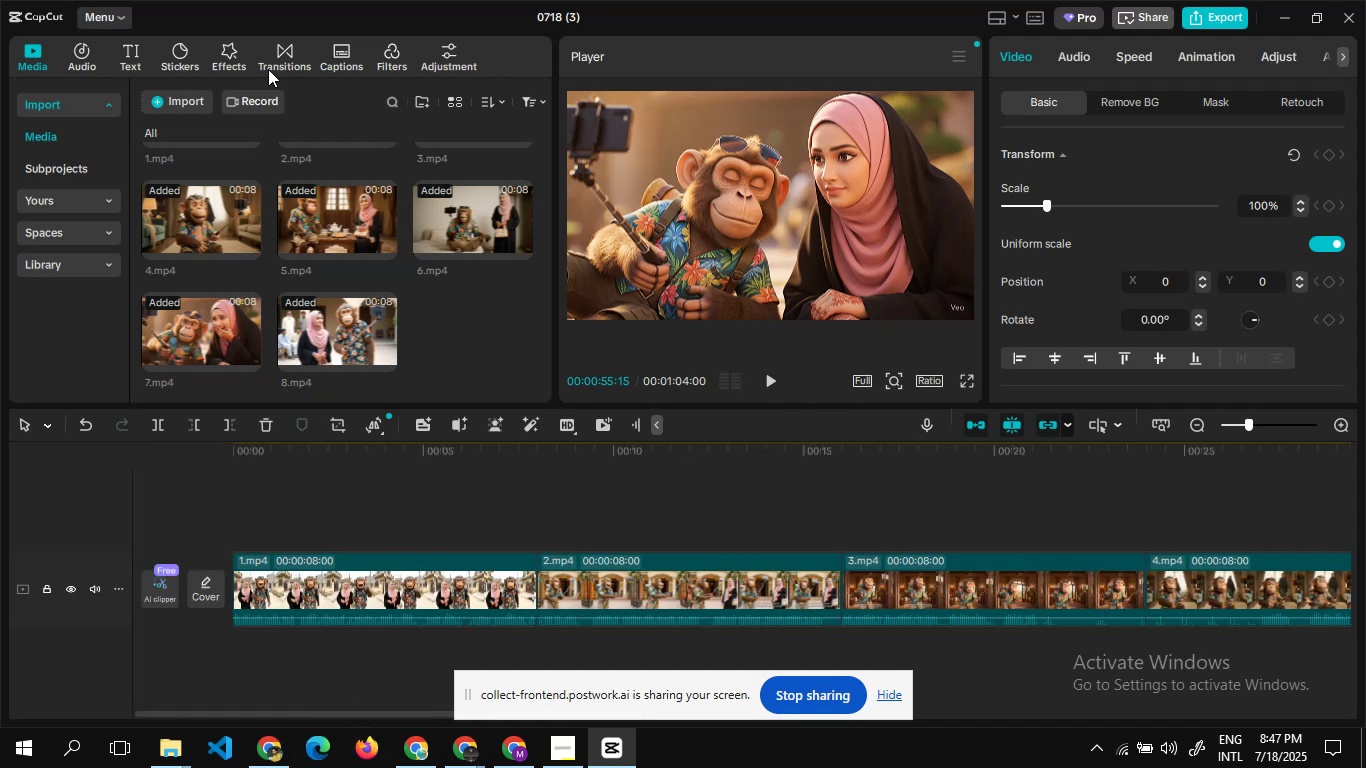 
left_click([231, 42])
 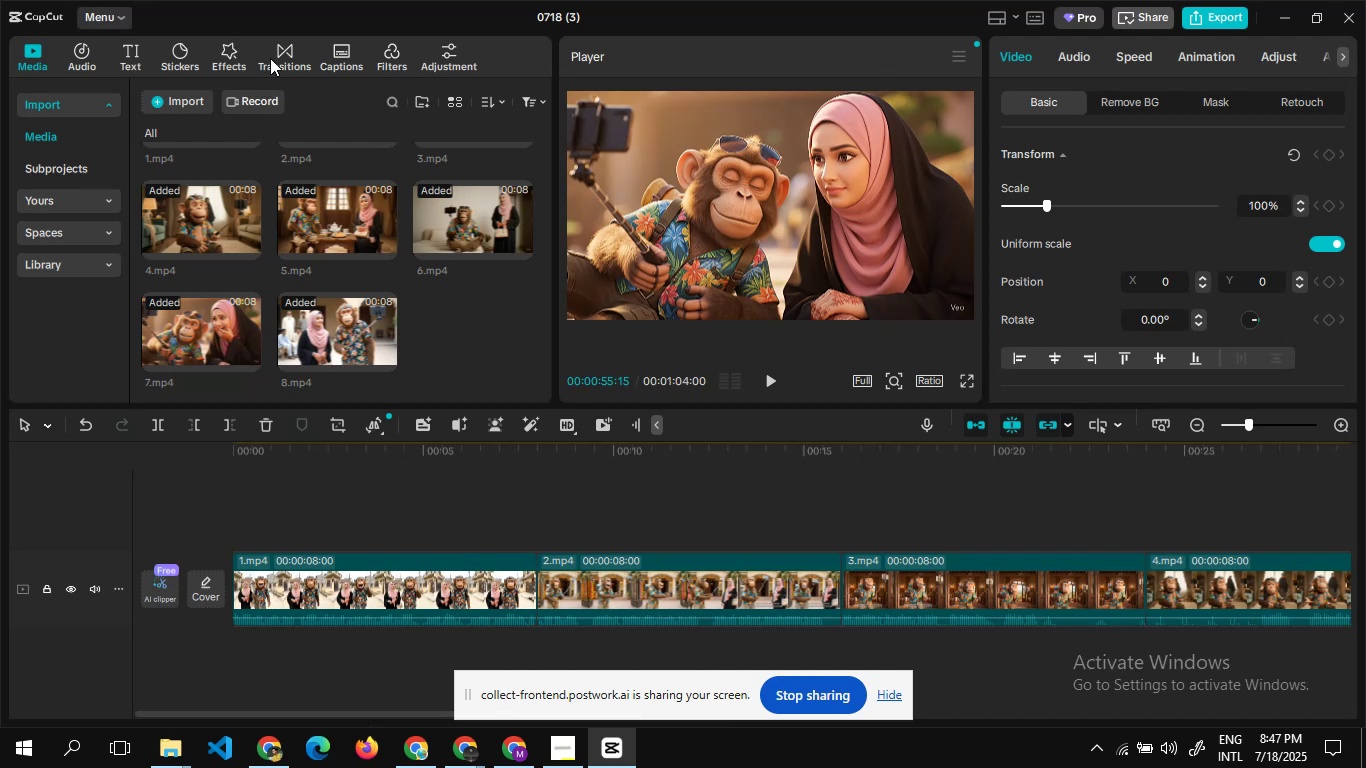 
left_click([275, 60])
 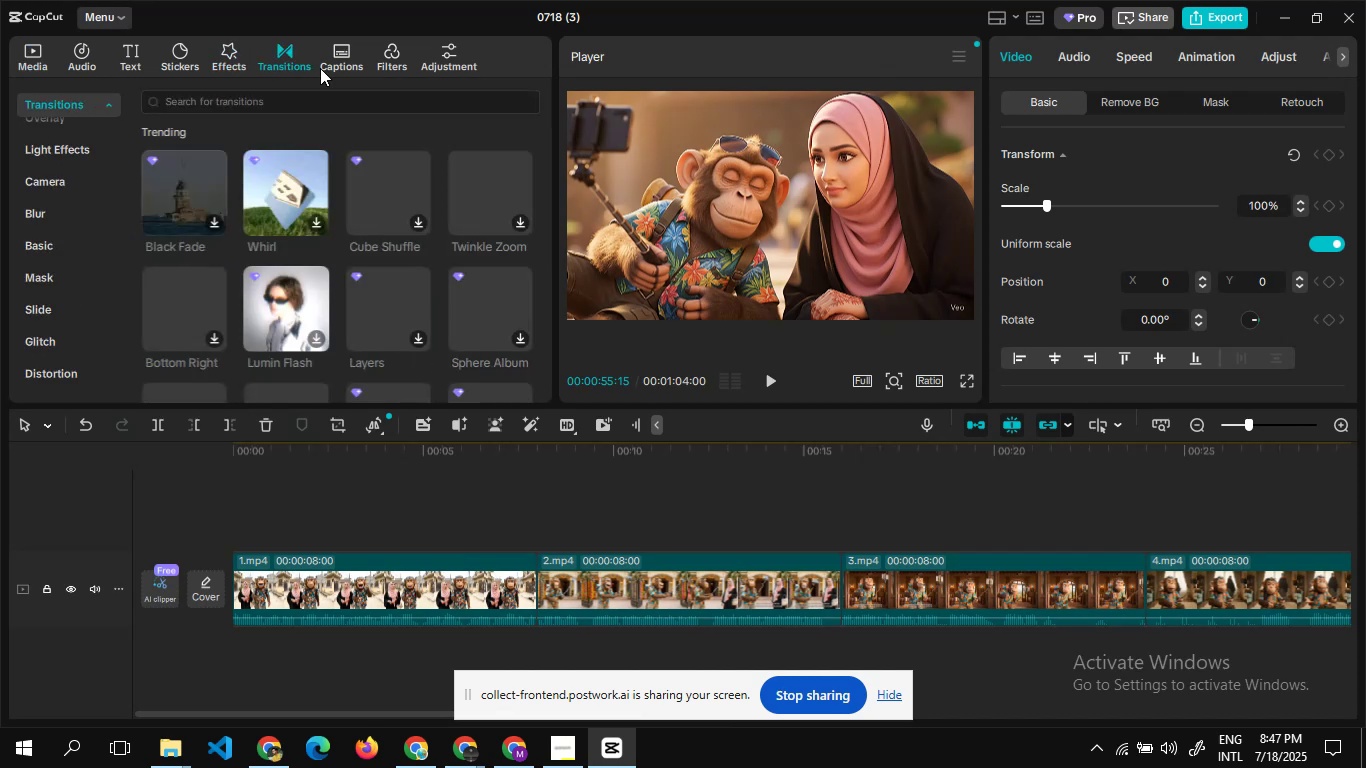 
mouse_move([297, 181])
 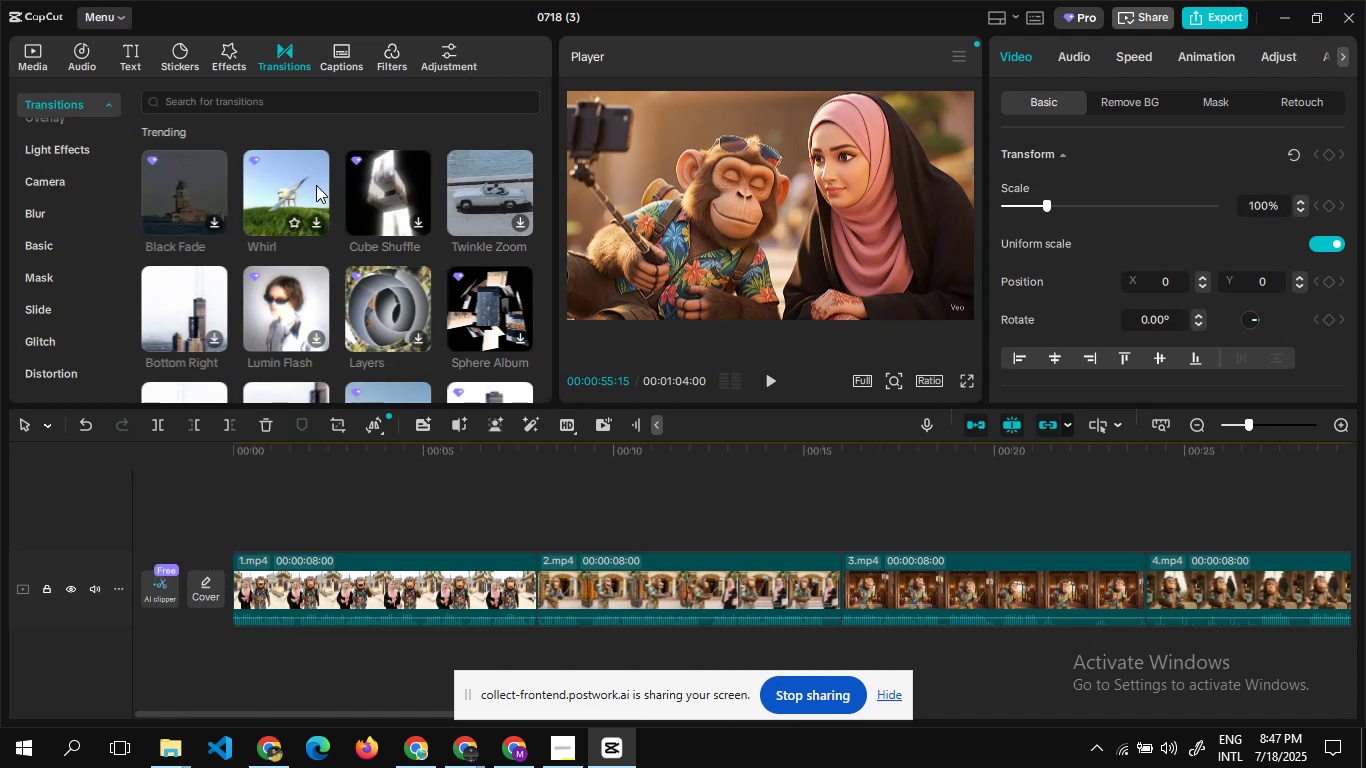 
wait(26.45)
 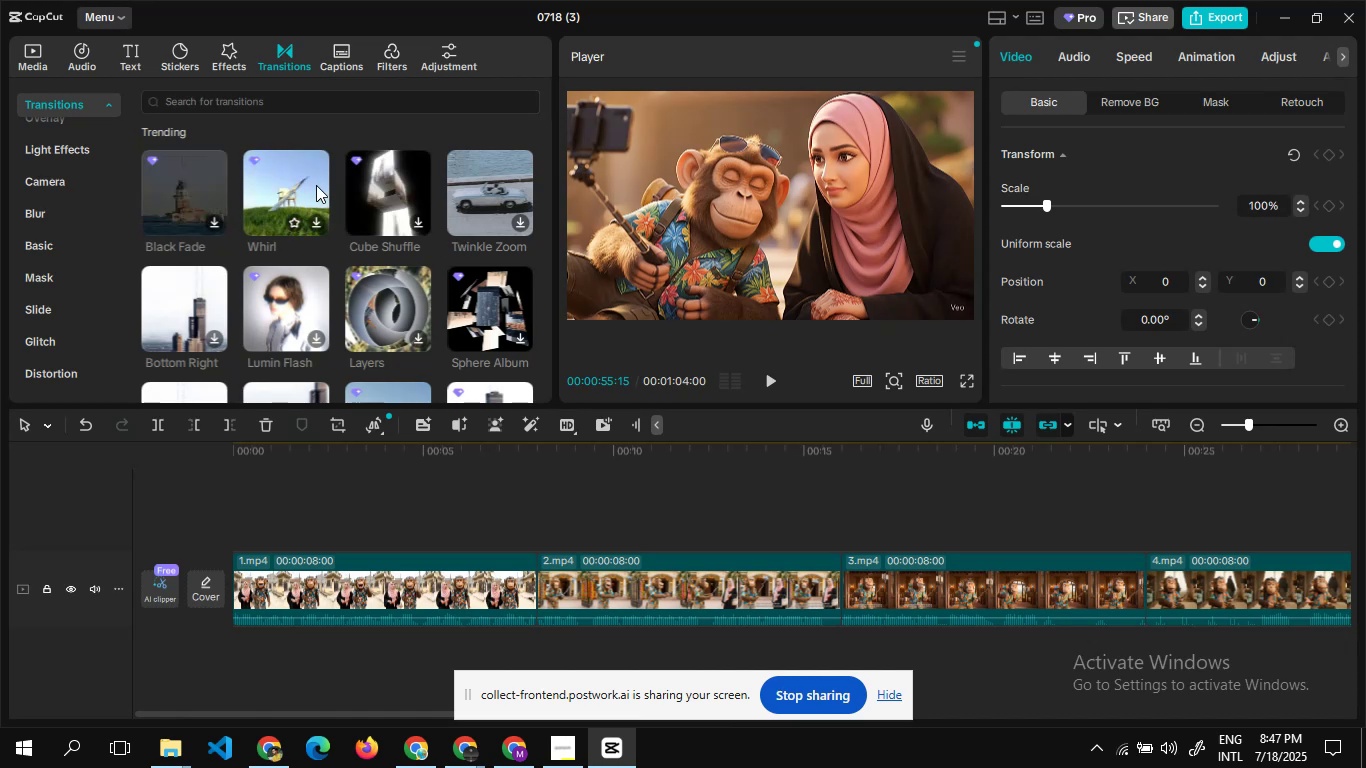 
mouse_move([414, 244])
 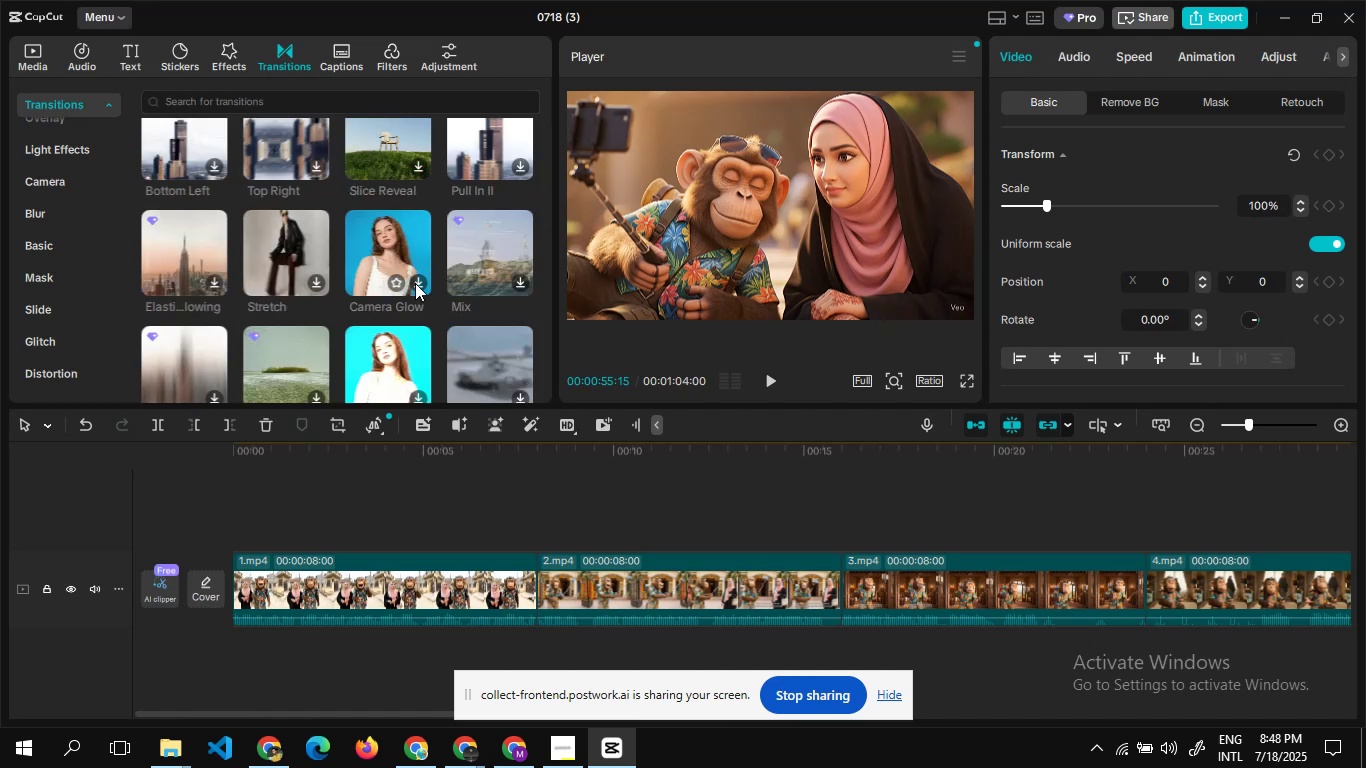 
left_click_drag(start_coordinate=[387, 248], to_coordinate=[529, 596])
 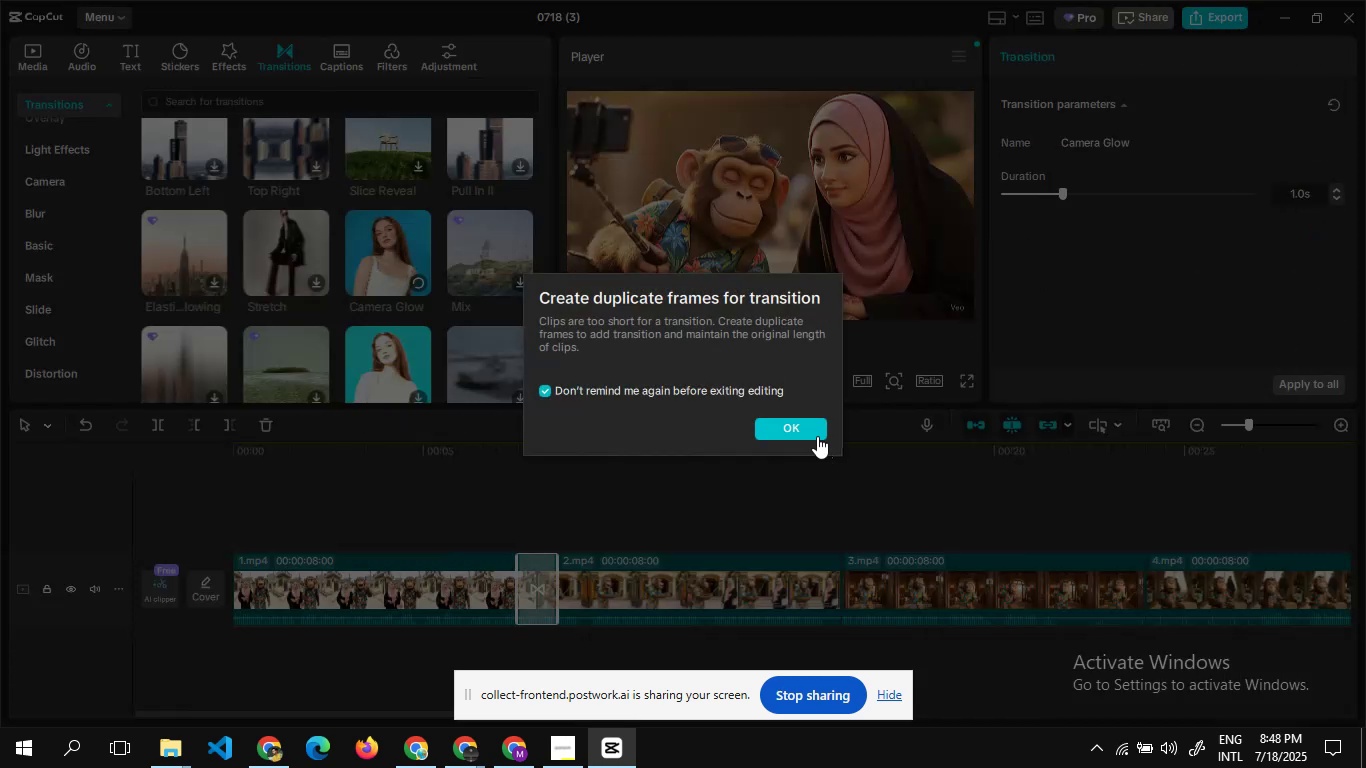 
left_click([805, 418])
 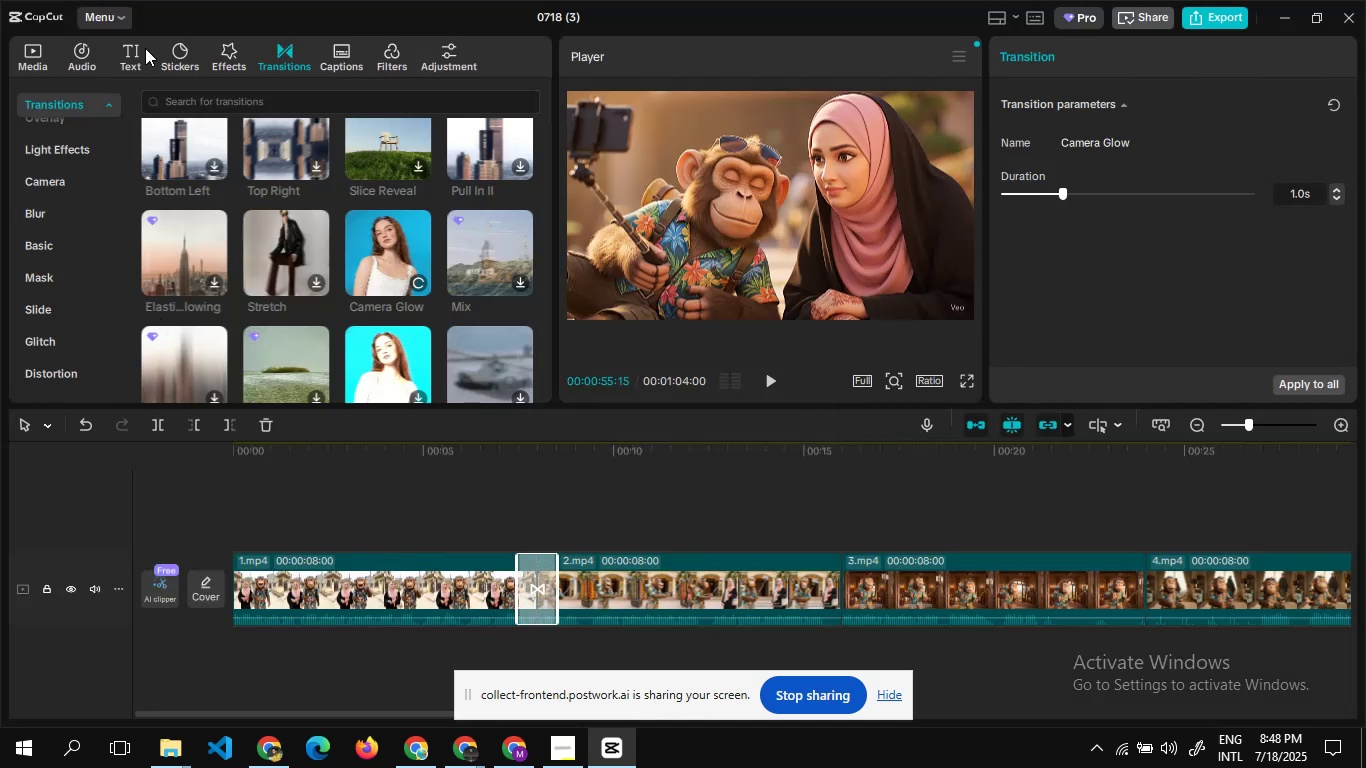 
wait(8.52)
 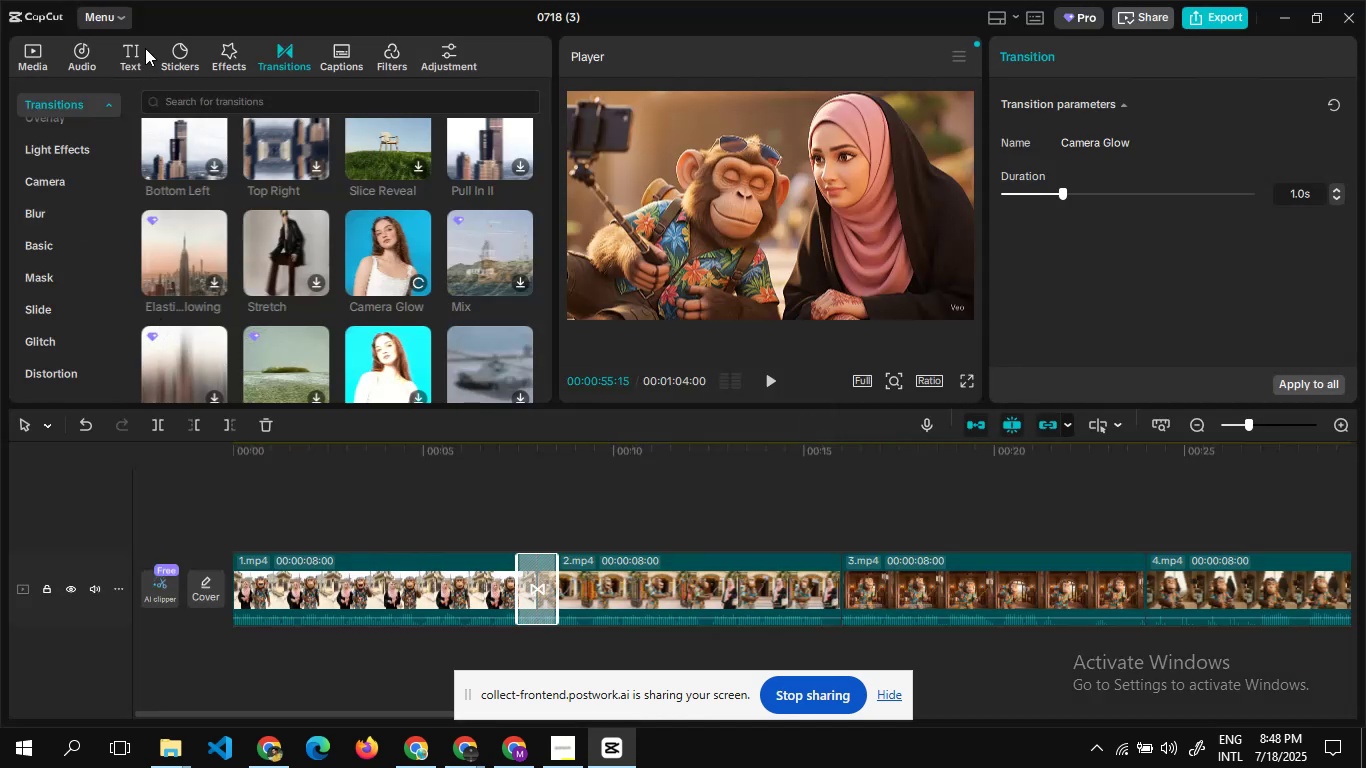 
left_click([171, 58])
 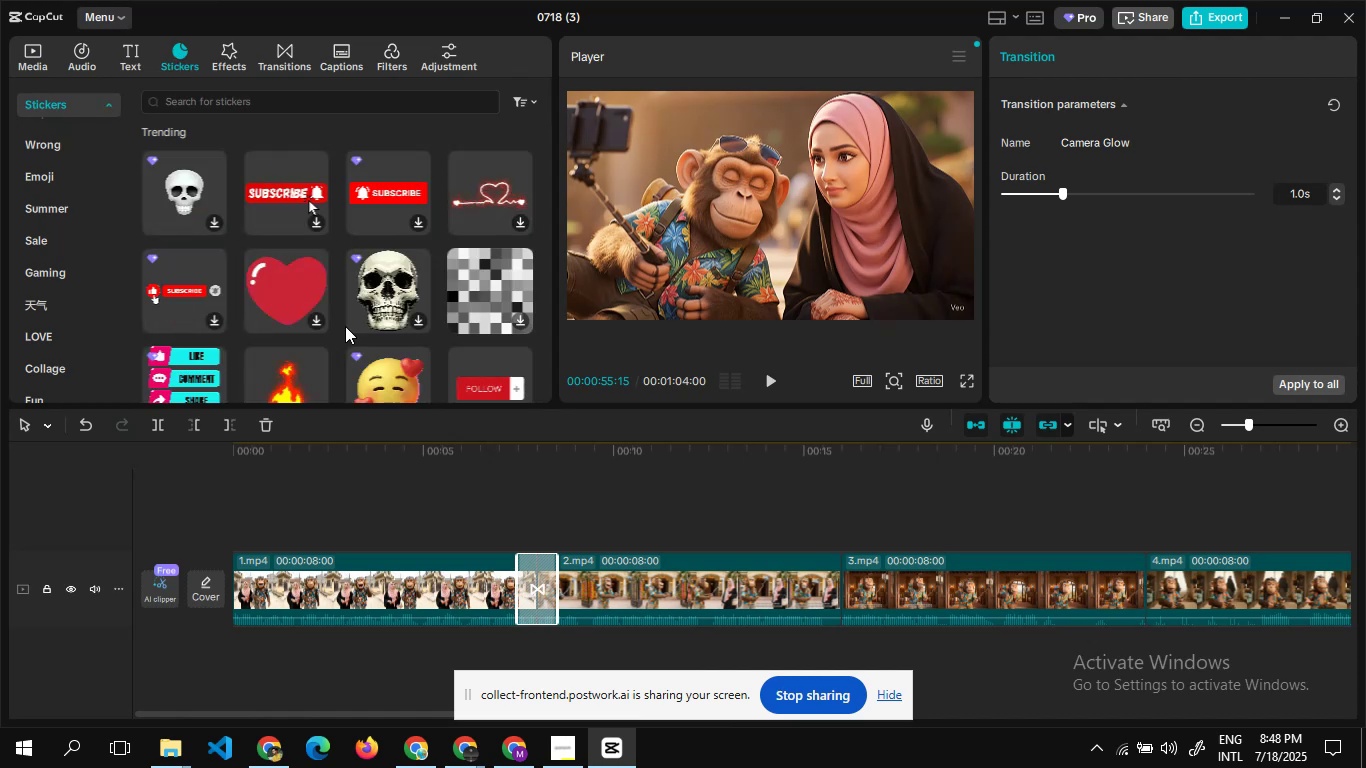 
wait(5.46)
 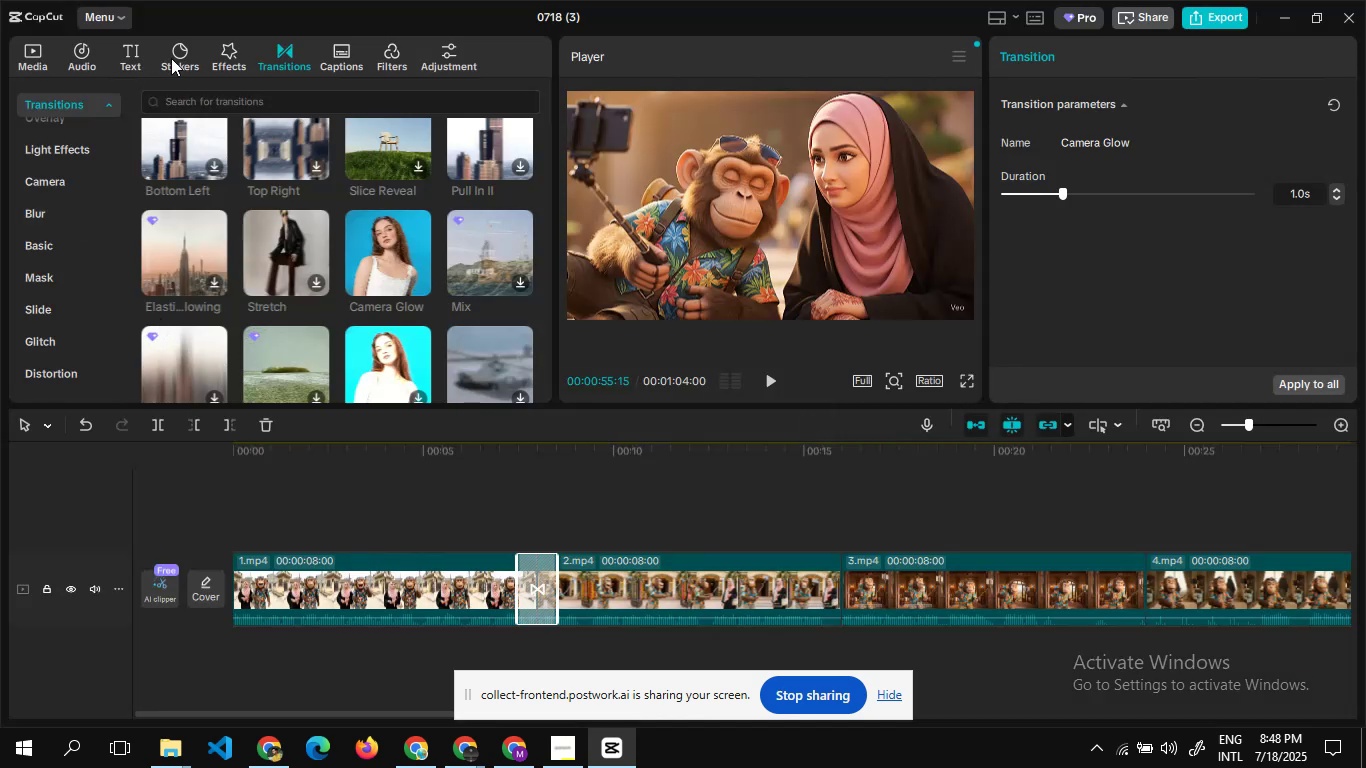 
mouse_move([415, 288])
 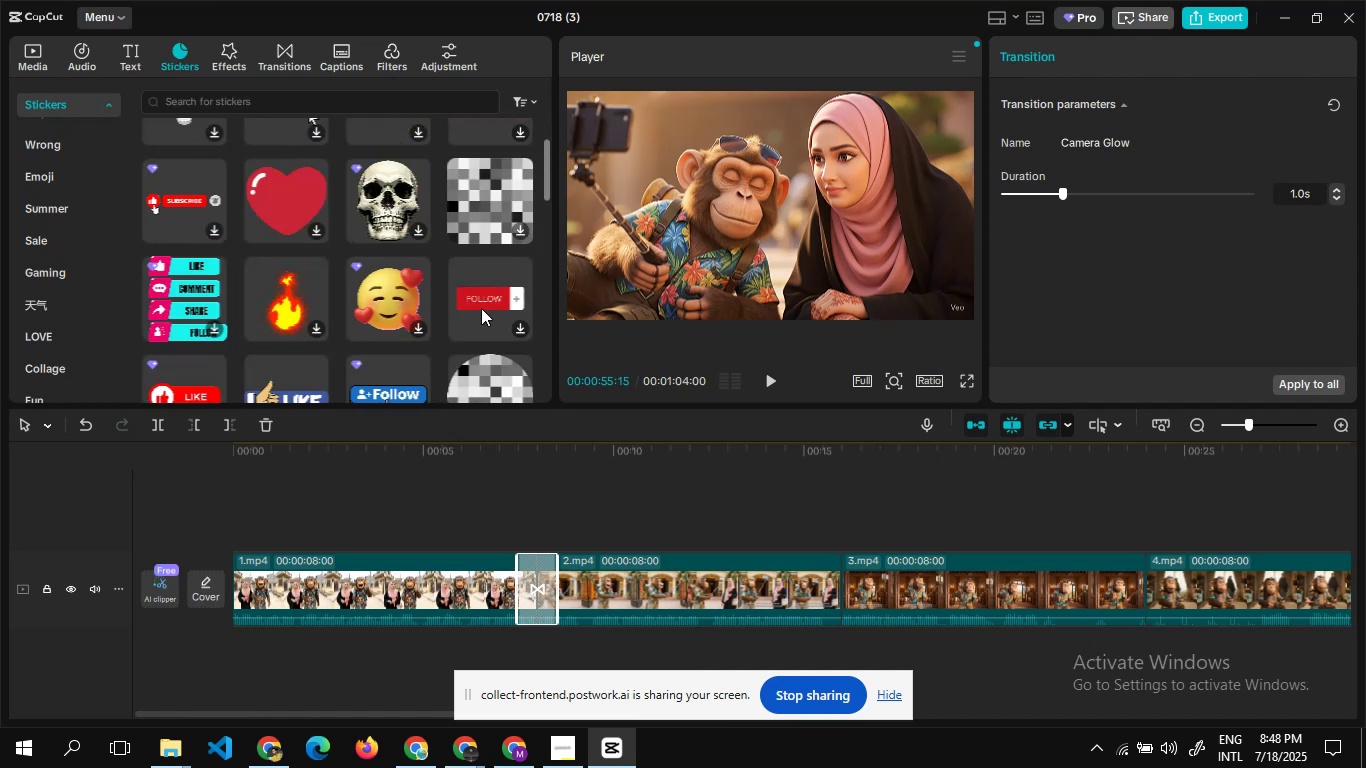 
left_click([520, 324])
 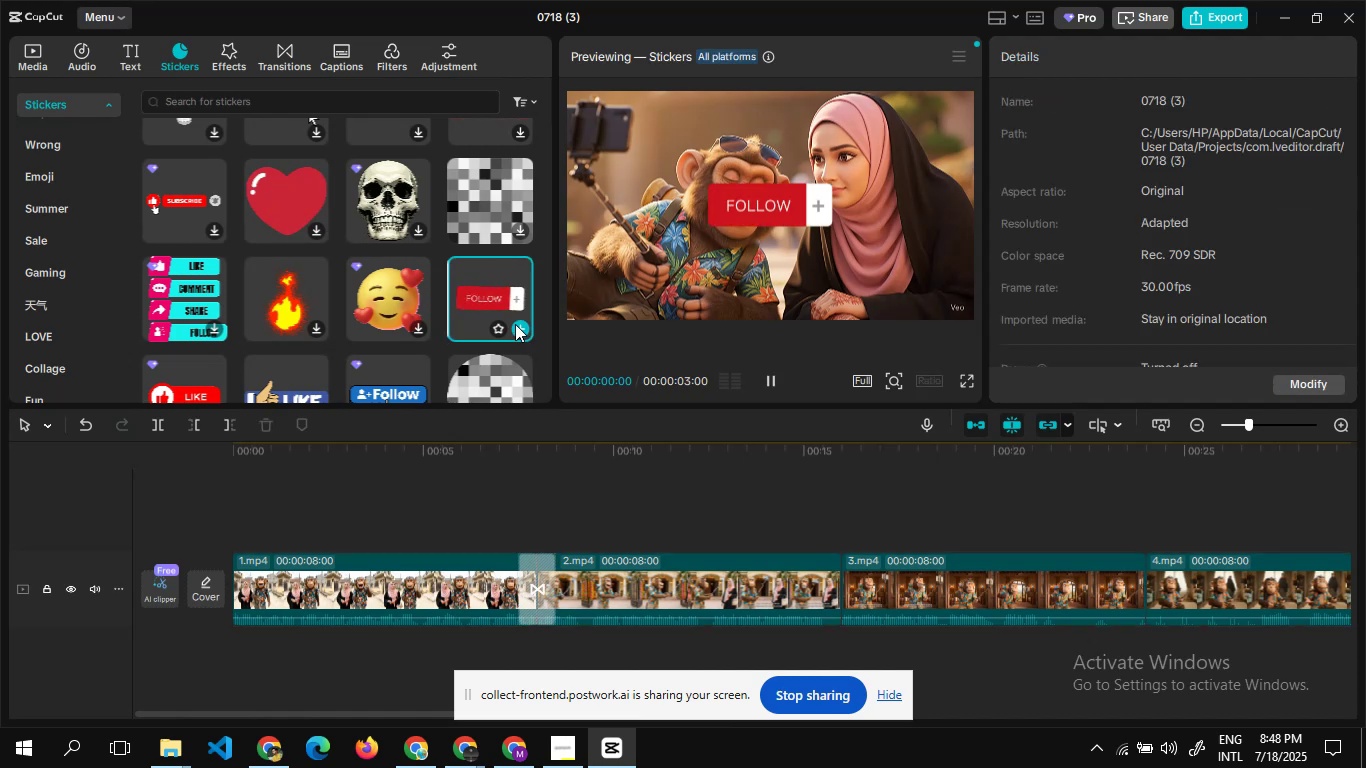 
wait(10.8)
 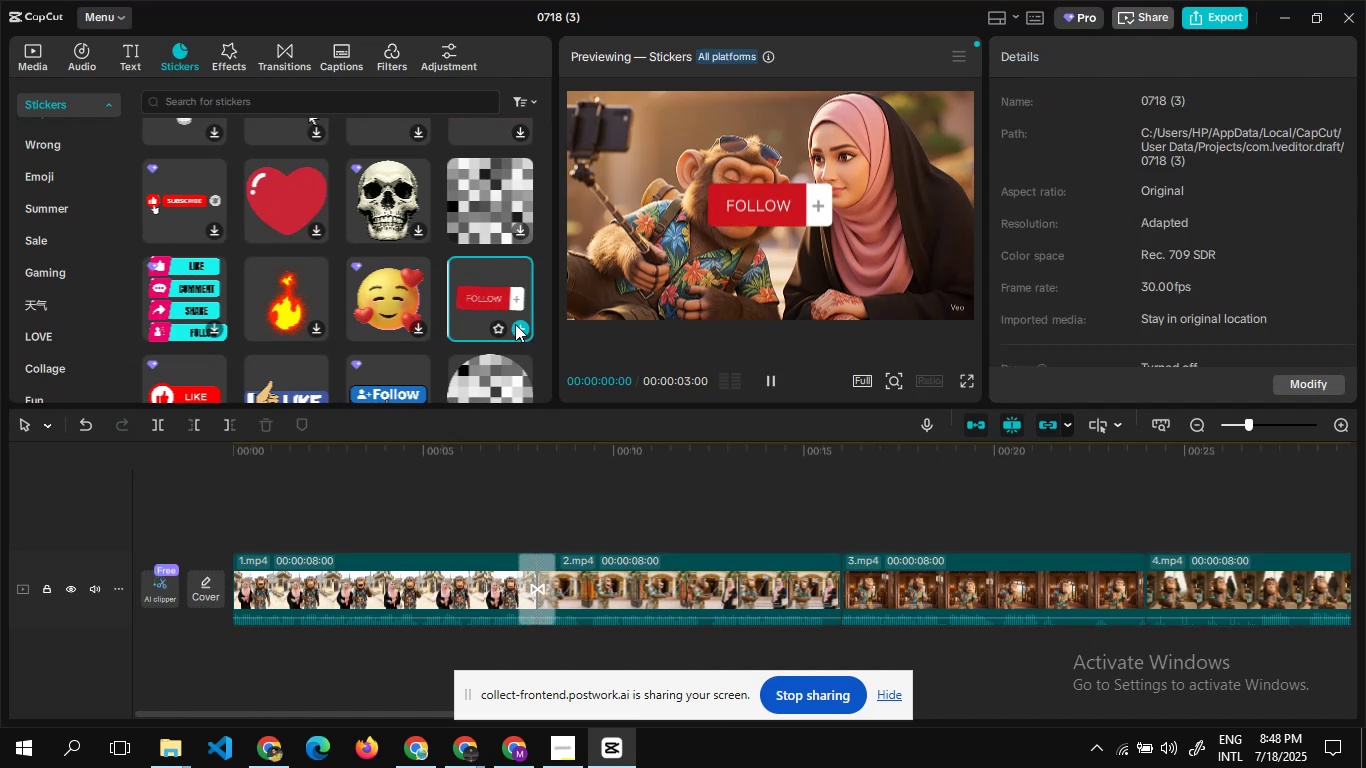 
left_click([776, 188])
 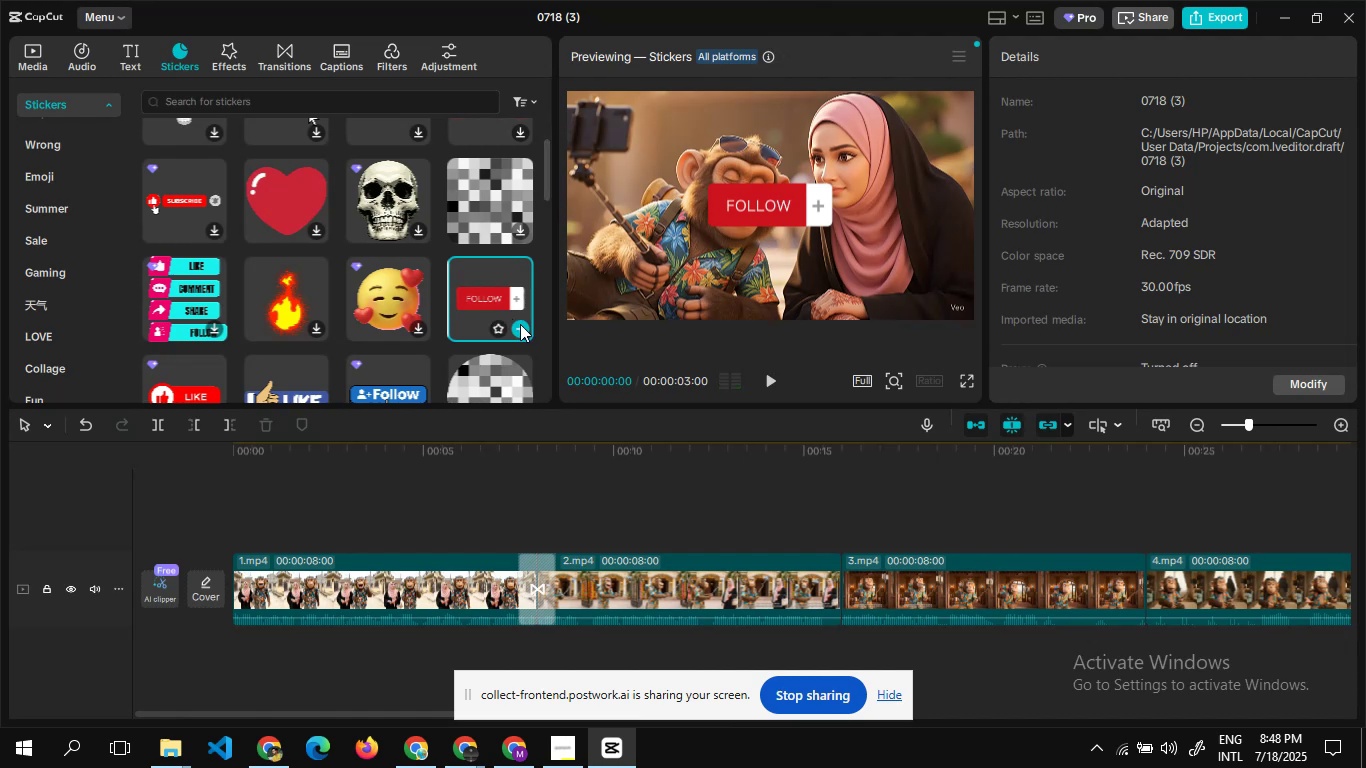 
left_click([520, 324])
 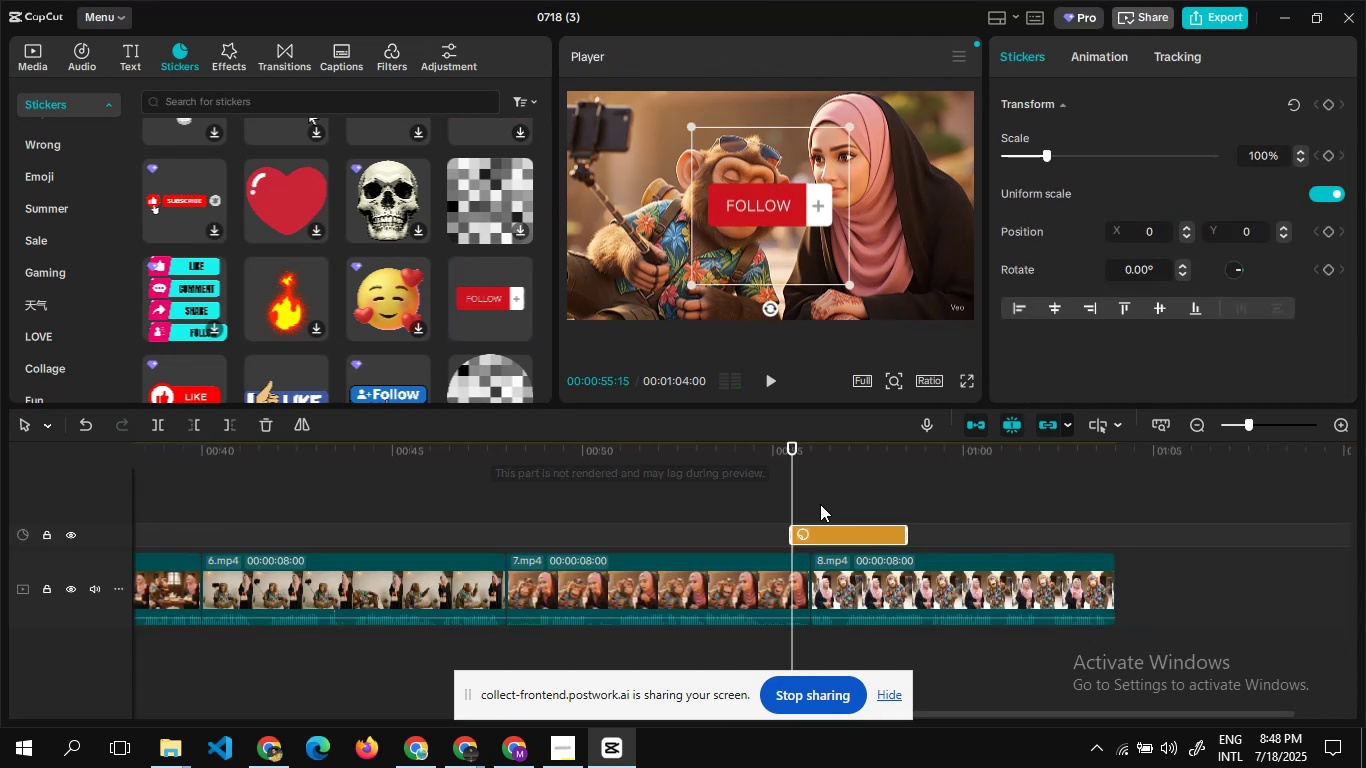 
left_click_drag(start_coordinate=[841, 533], to_coordinate=[246, 521])
 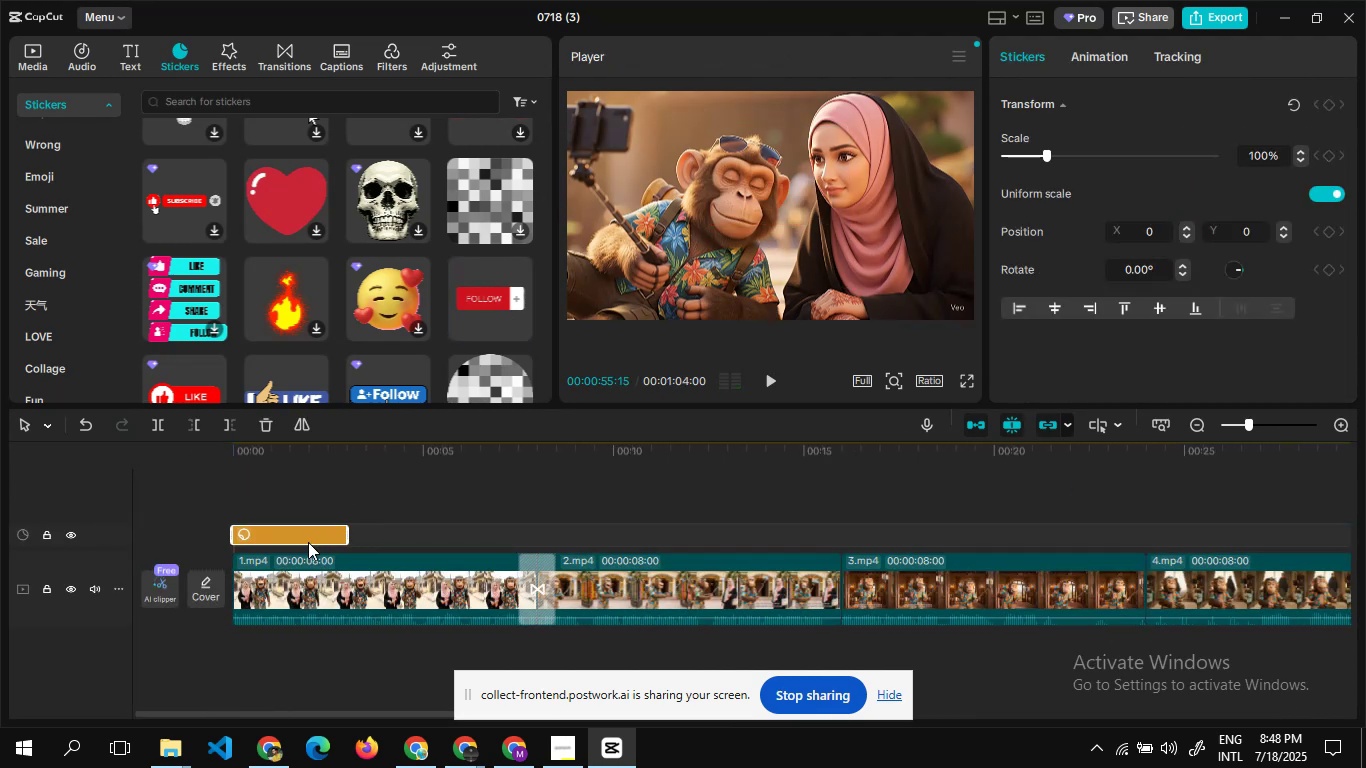 
left_click([308, 542])
 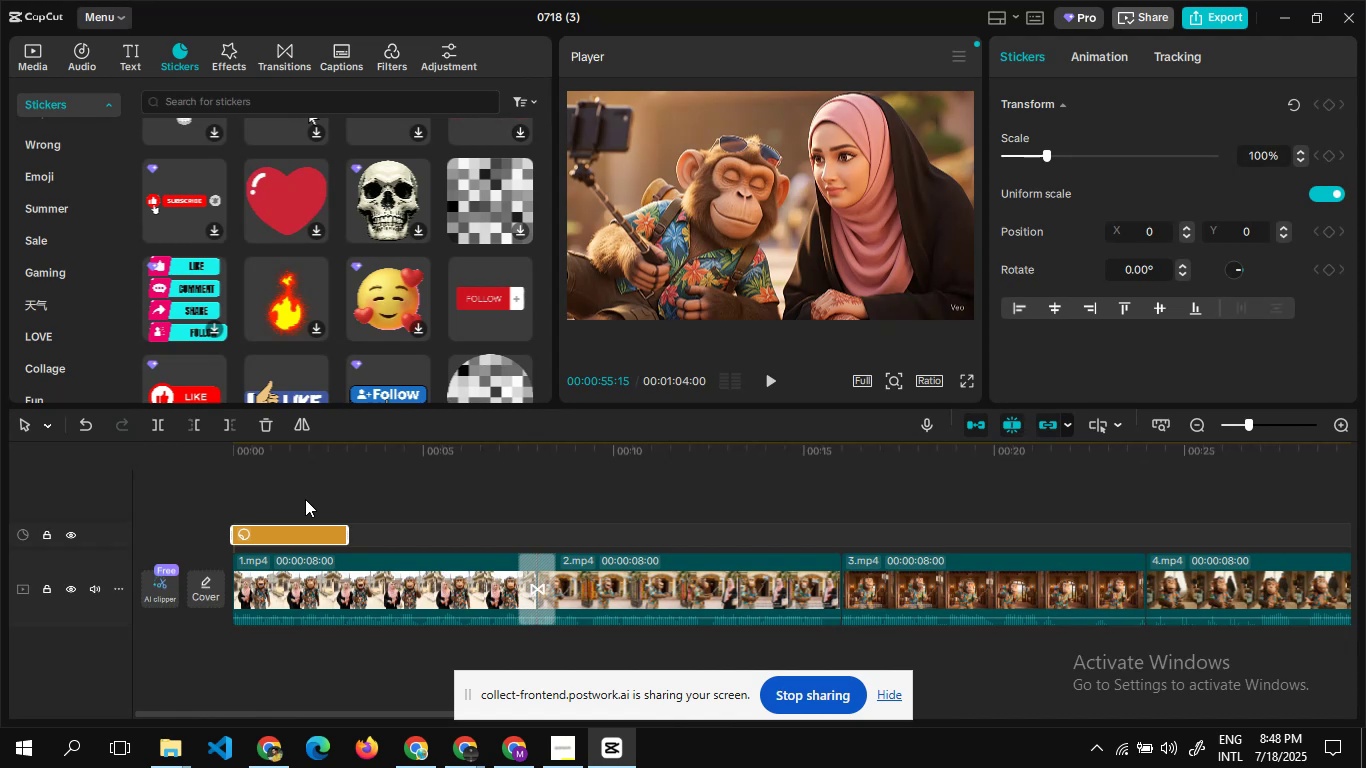 
double_click([305, 499])
 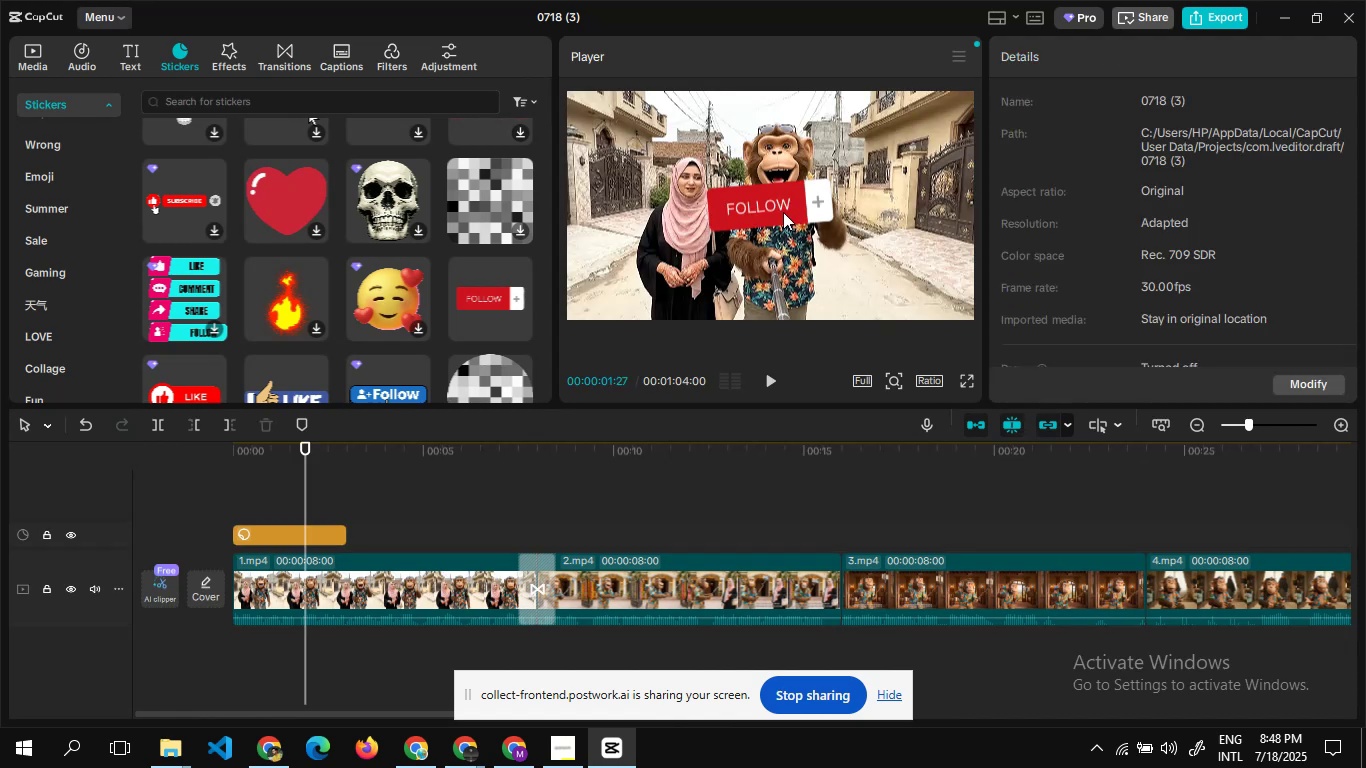 
left_click([783, 212])
 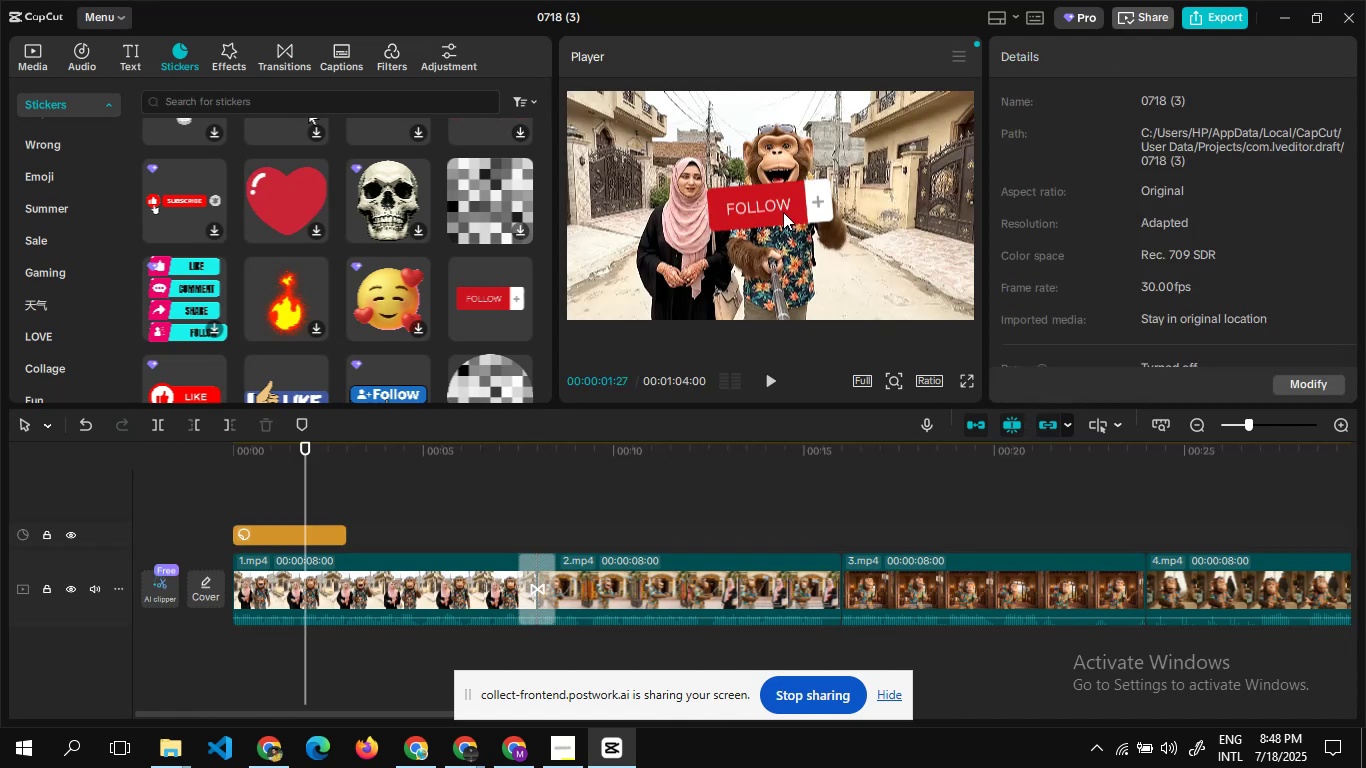 
mouse_move([848, 281])
 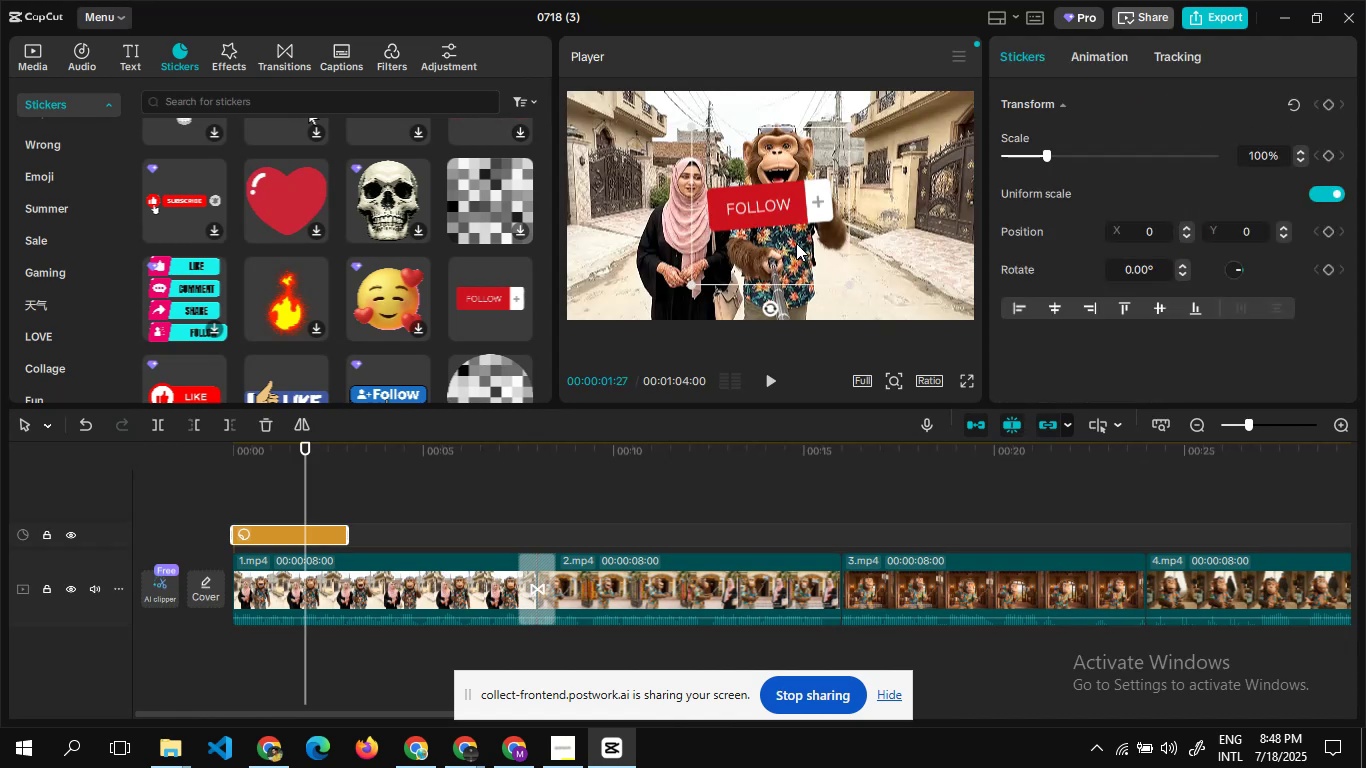 
left_click_drag(start_coordinate=[855, 283], to_coordinate=[799, 166])
 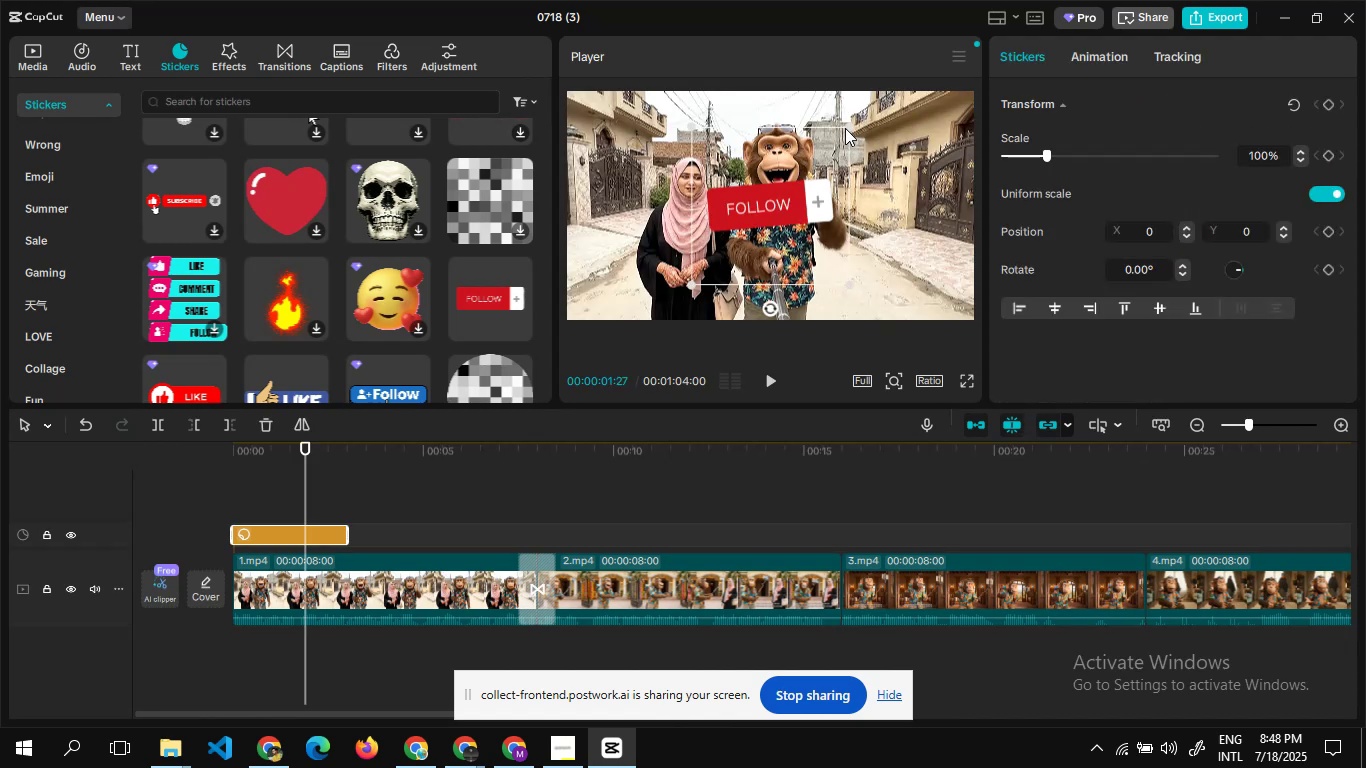 
left_click_drag(start_coordinate=[845, 127], to_coordinate=[839, 134])
 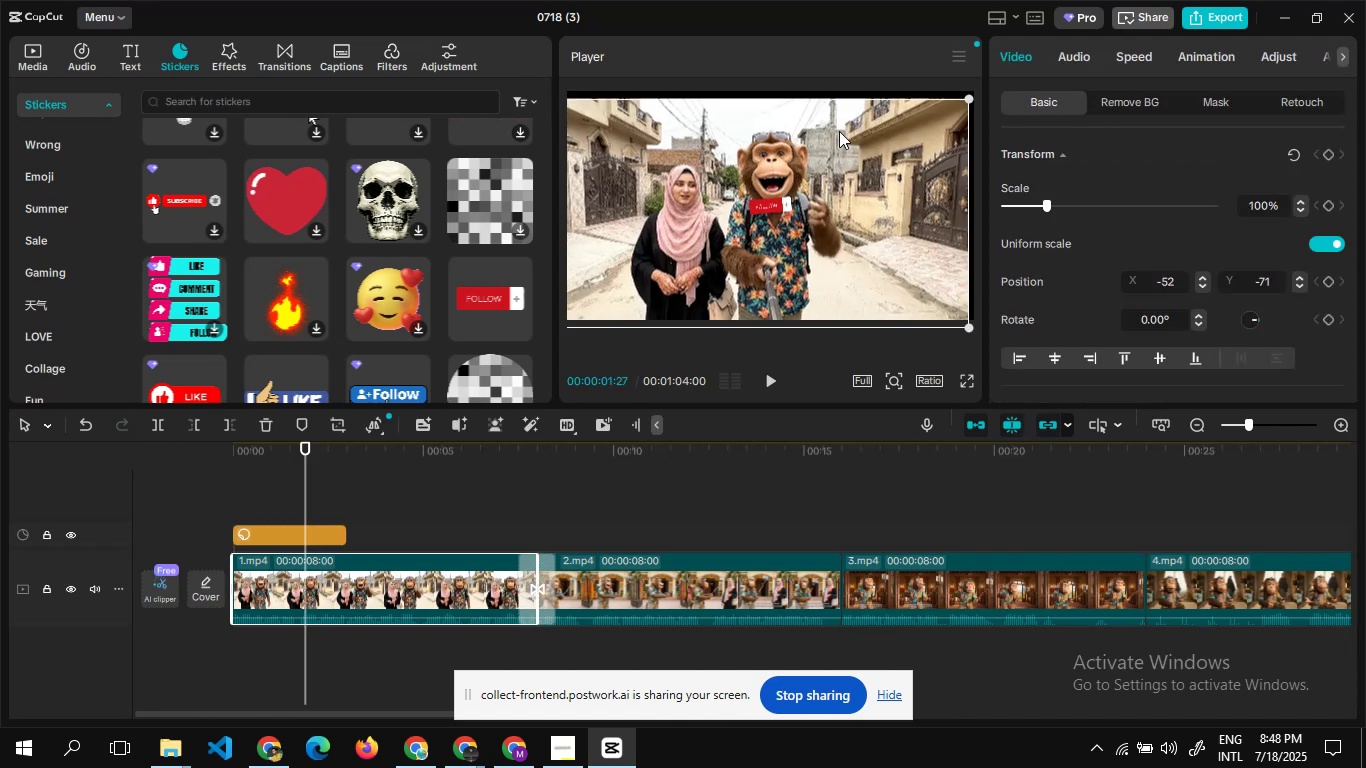 
left_click_drag(start_coordinate=[839, 131], to_coordinate=[838, 123])
 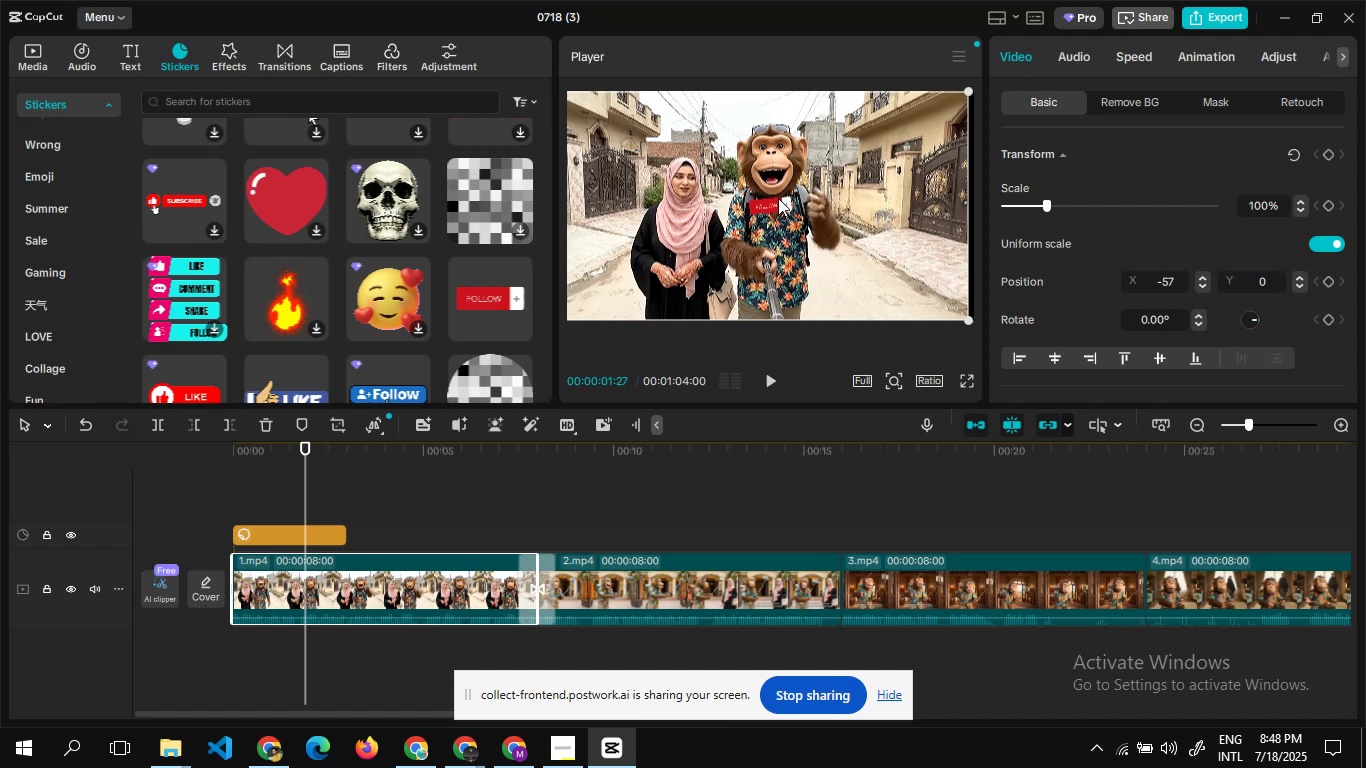 
left_click([777, 199])
 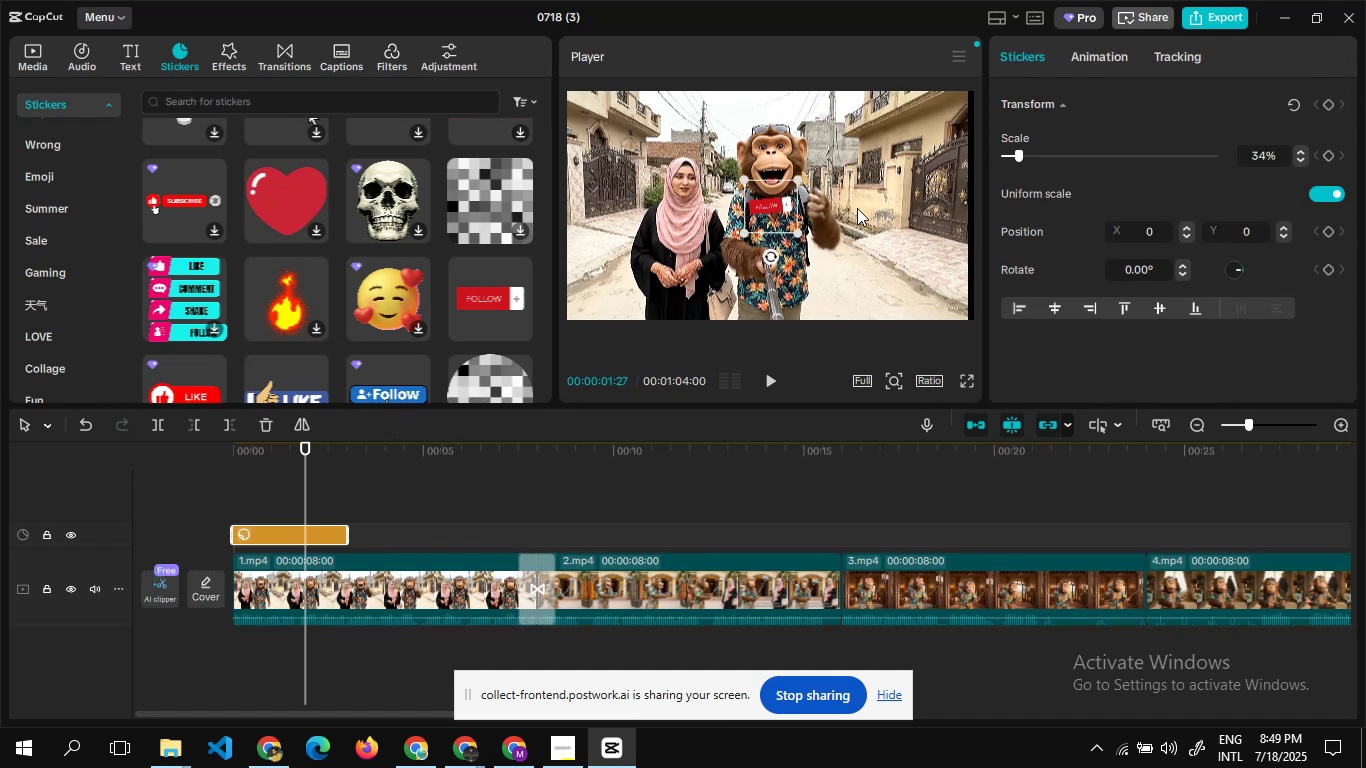 
left_click_drag(start_coordinate=[781, 208], to_coordinate=[952, 310])
 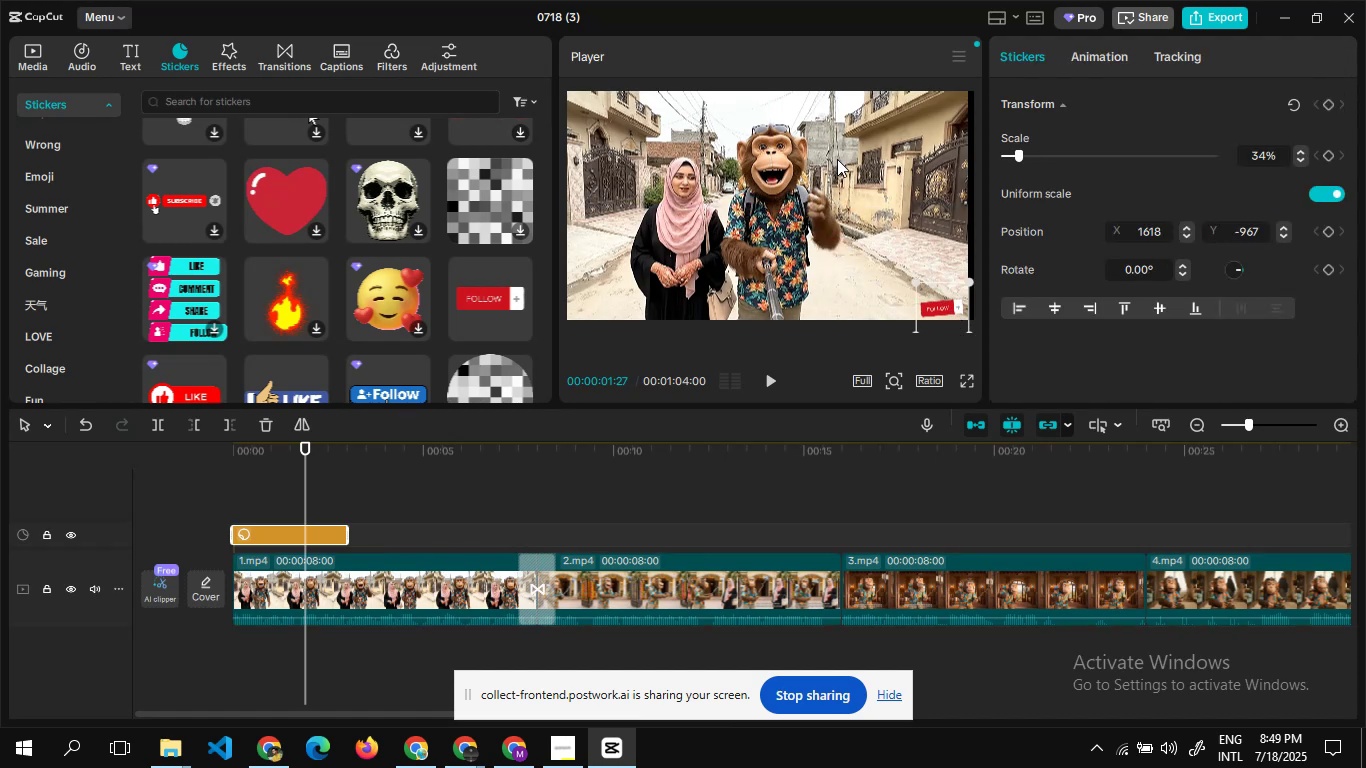 
left_click_drag(start_coordinate=[835, 161], to_coordinate=[856, 161])
 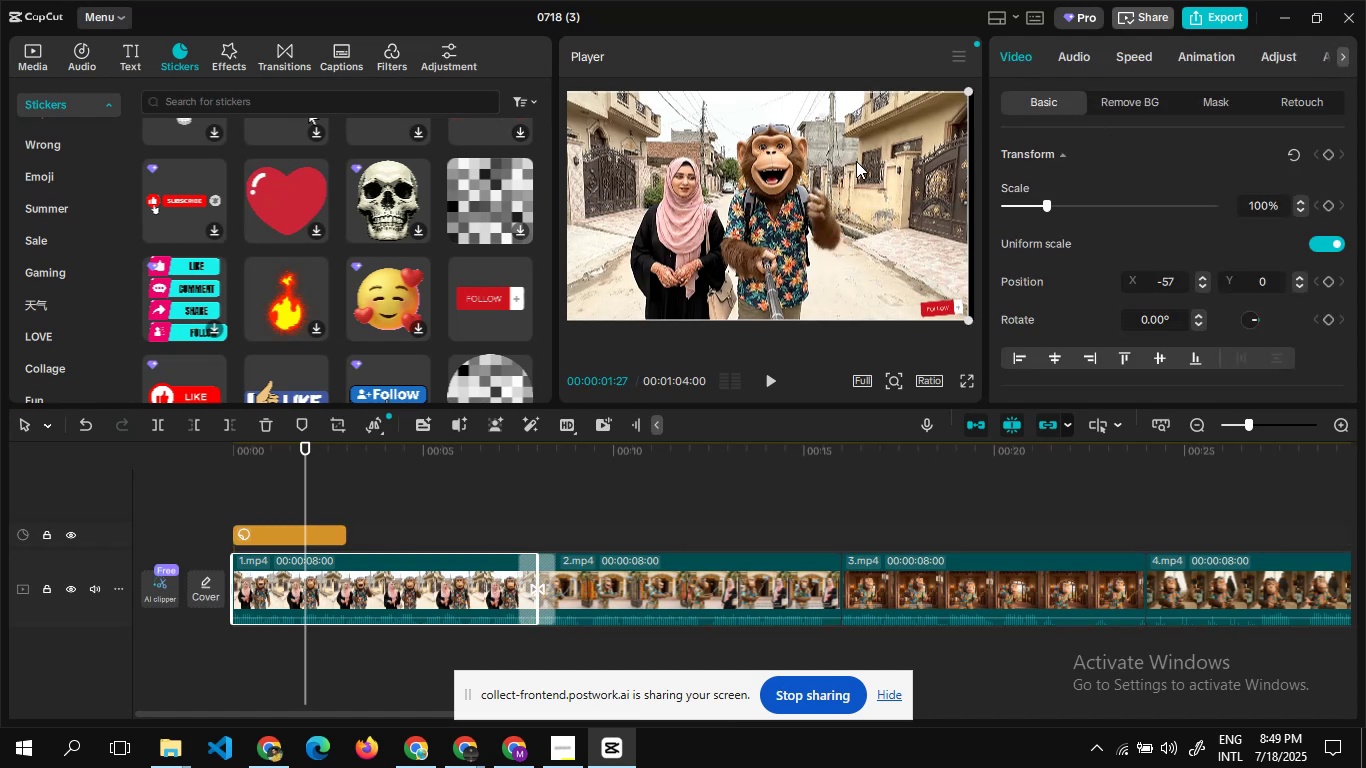 
left_click_drag(start_coordinate=[856, 161], to_coordinate=[863, 165])
 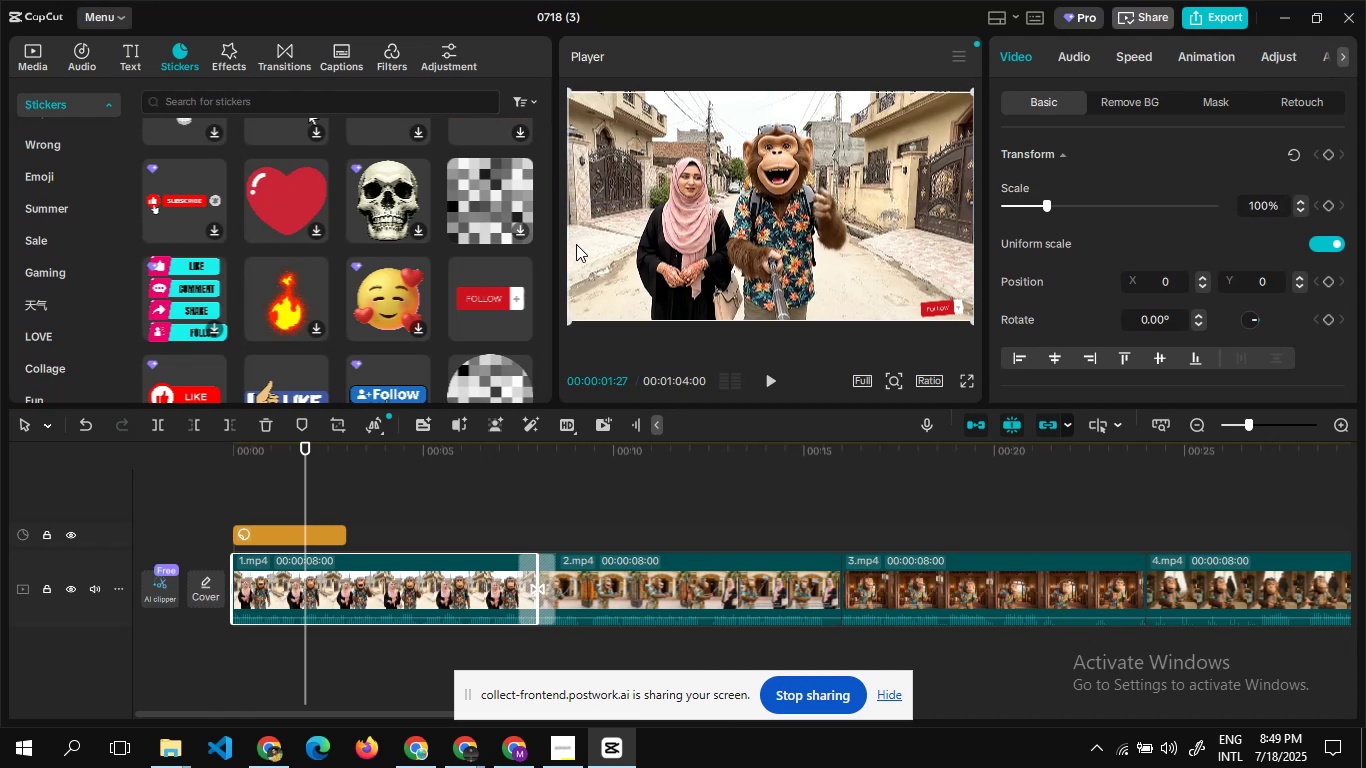 
left_click([576, 244])
 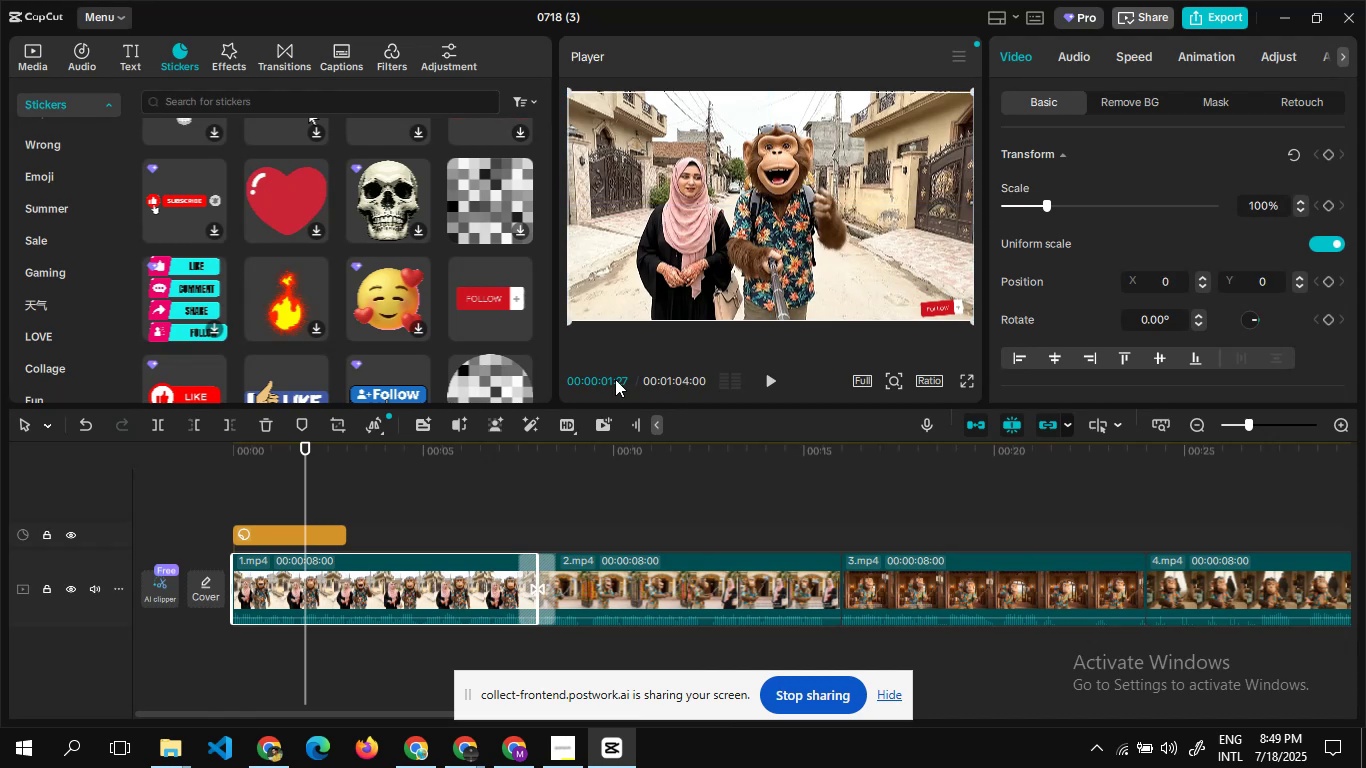 
left_click([325, 538])
 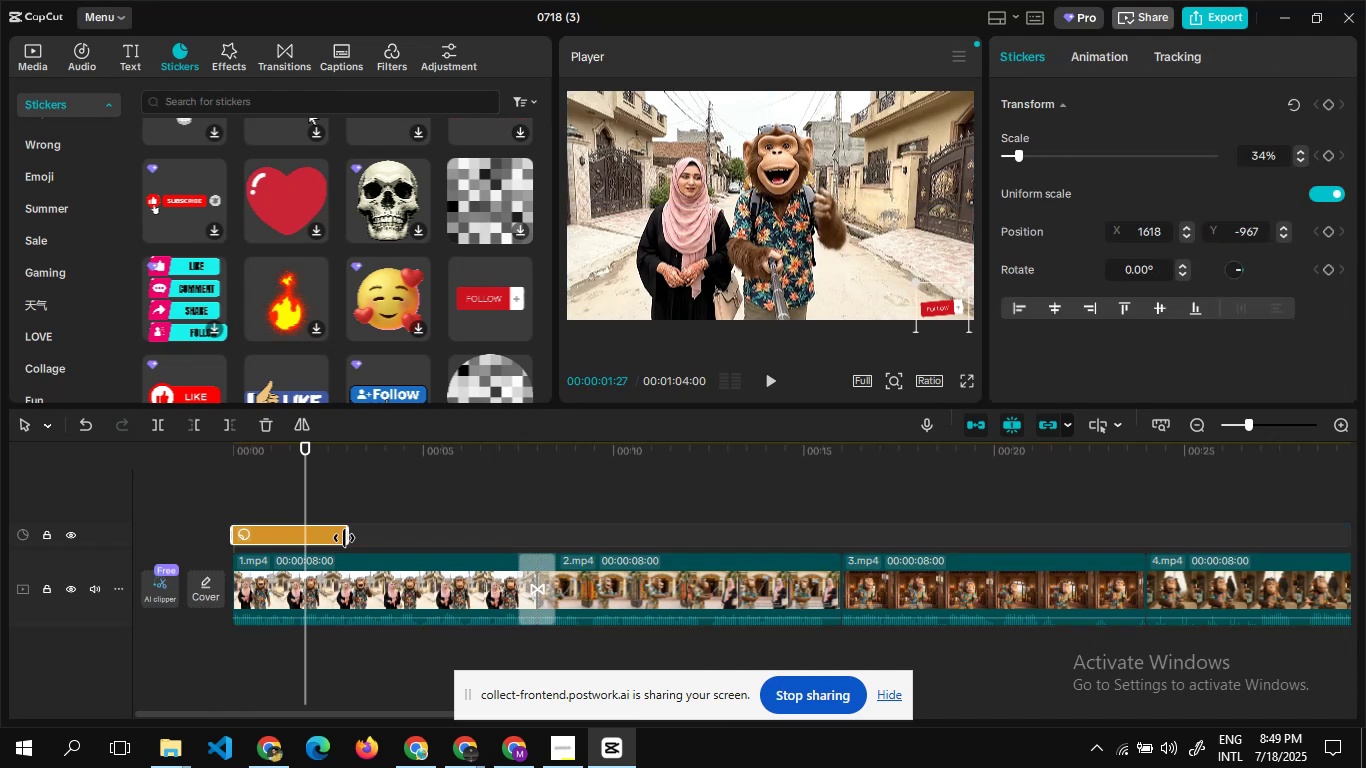 
left_click_drag(start_coordinate=[344, 538], to_coordinate=[1107, 546])
 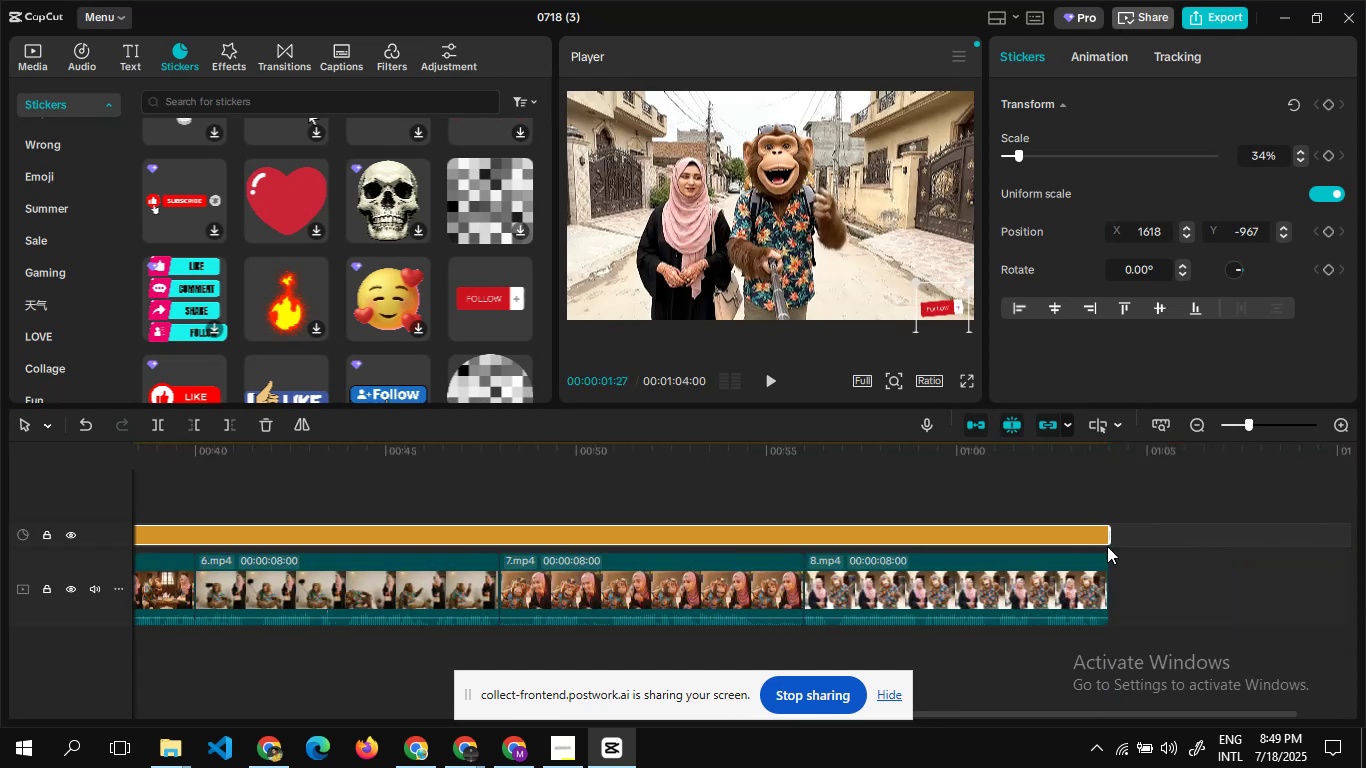 
wait(12.38)
 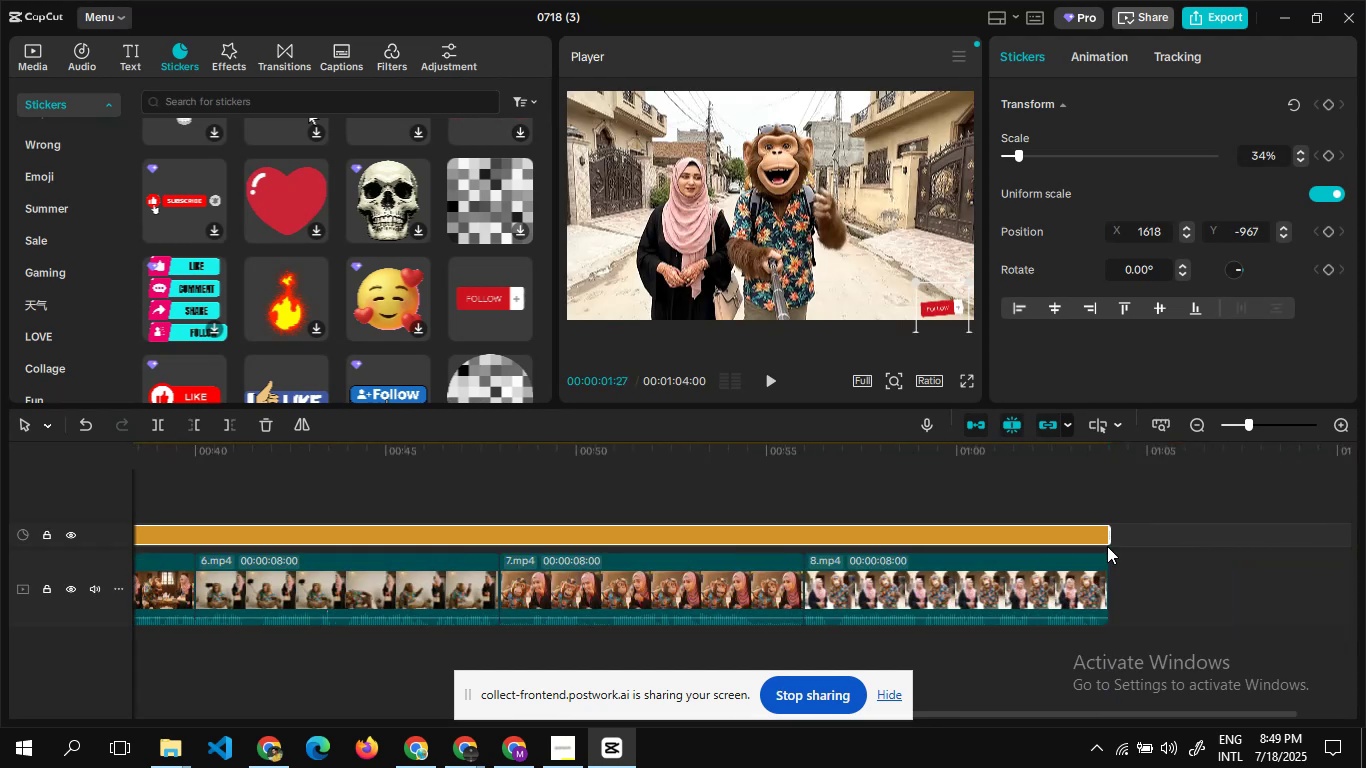 
left_click([124, 62])
 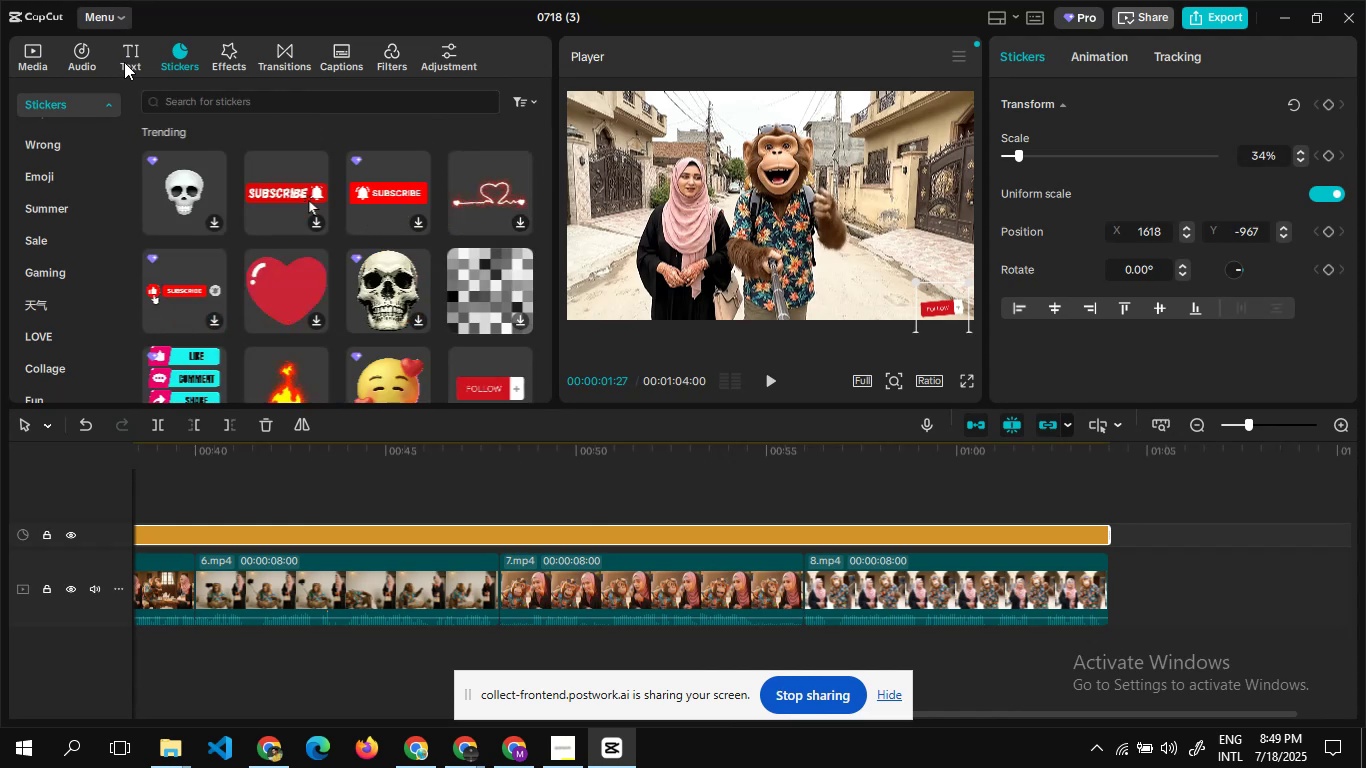 
mouse_move([155, 79])
 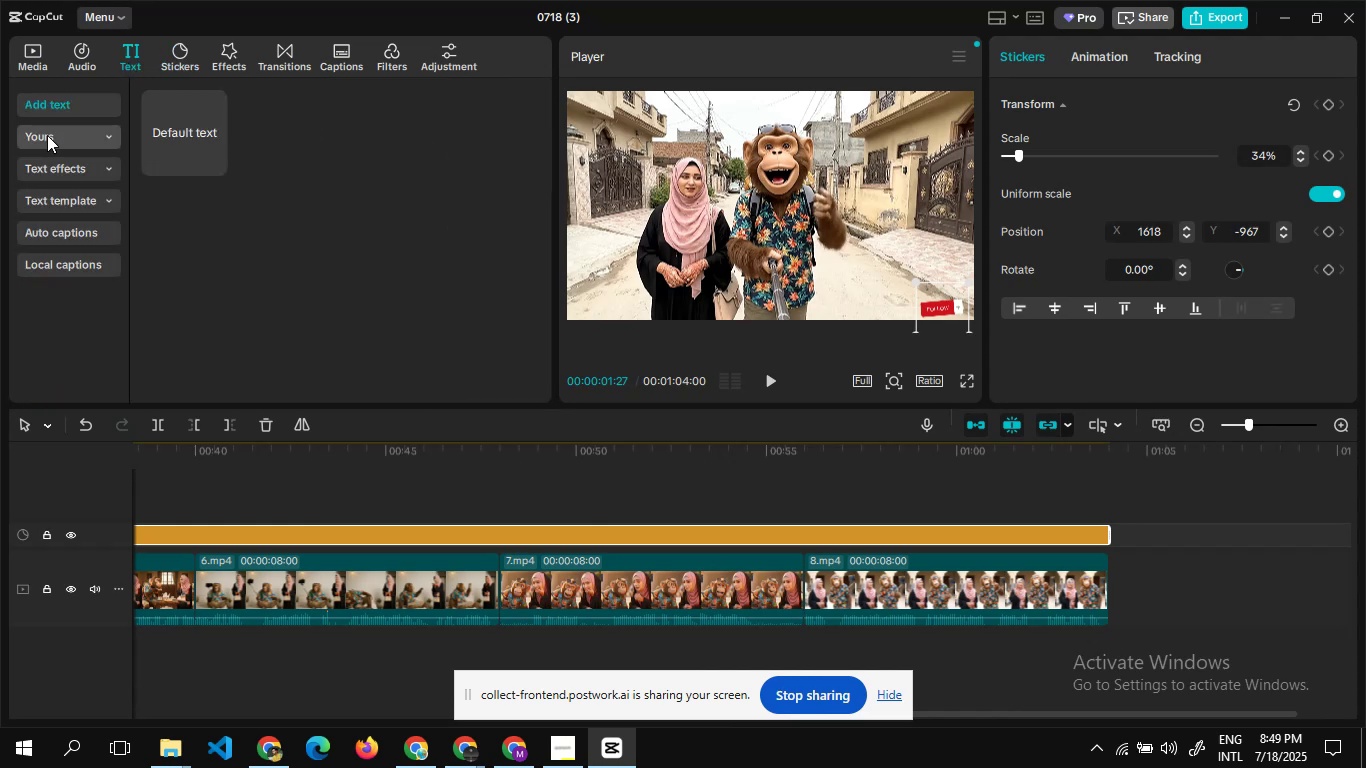 
left_click([47, 135])
 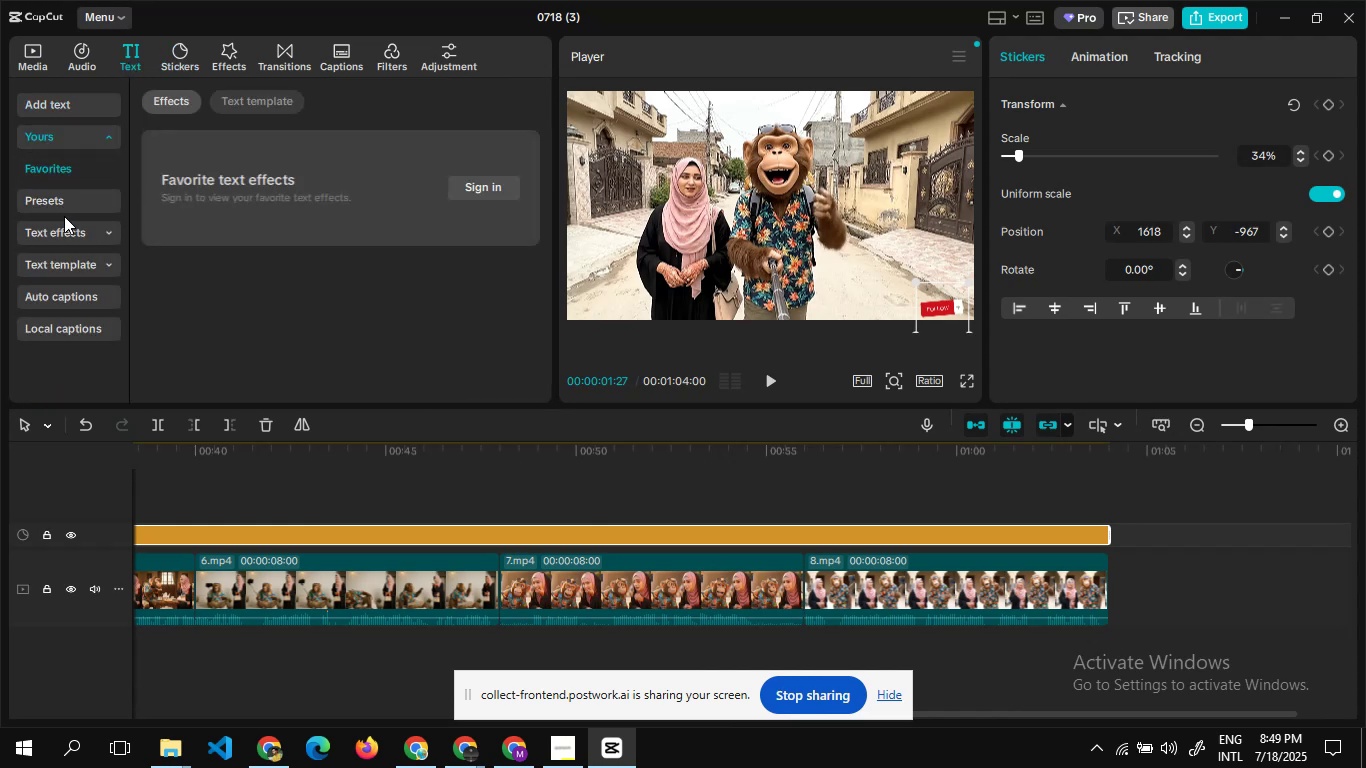 
left_click([64, 218])
 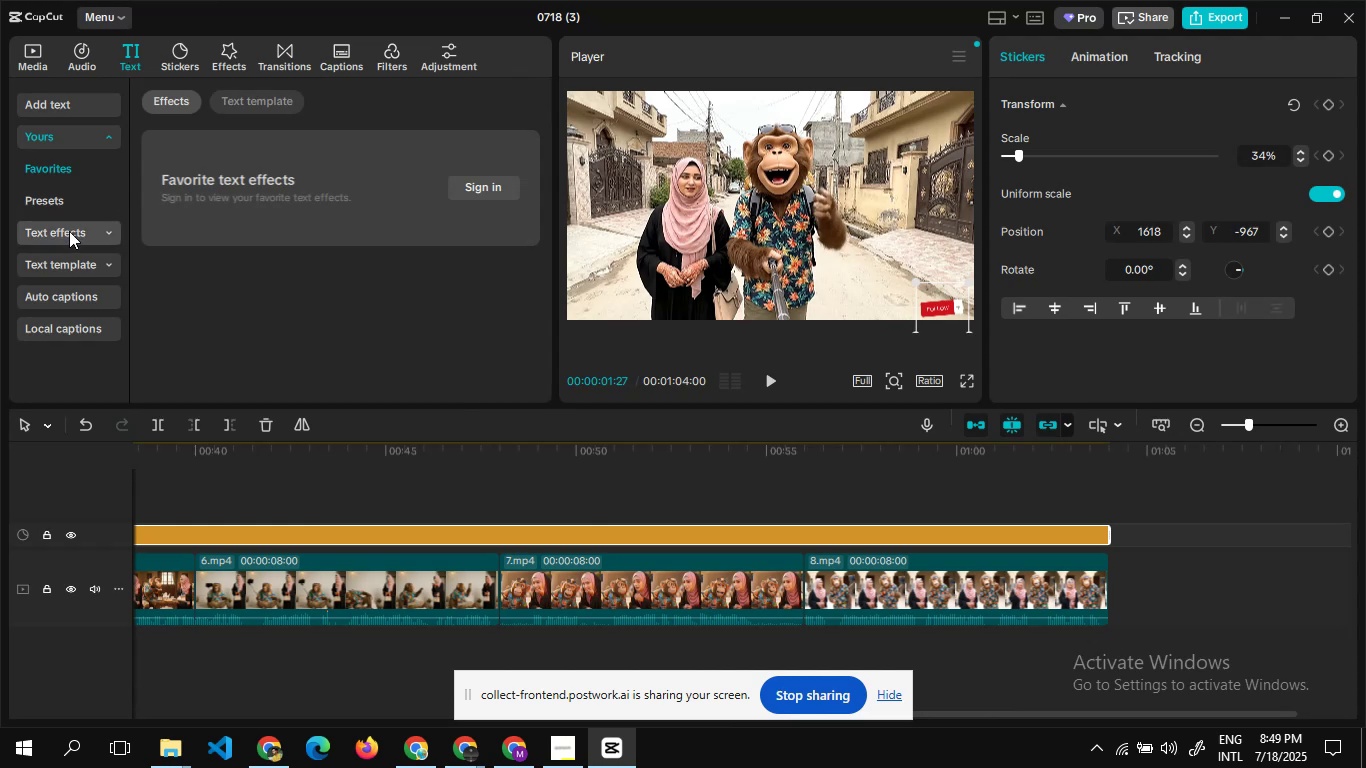 
left_click([69, 232])
 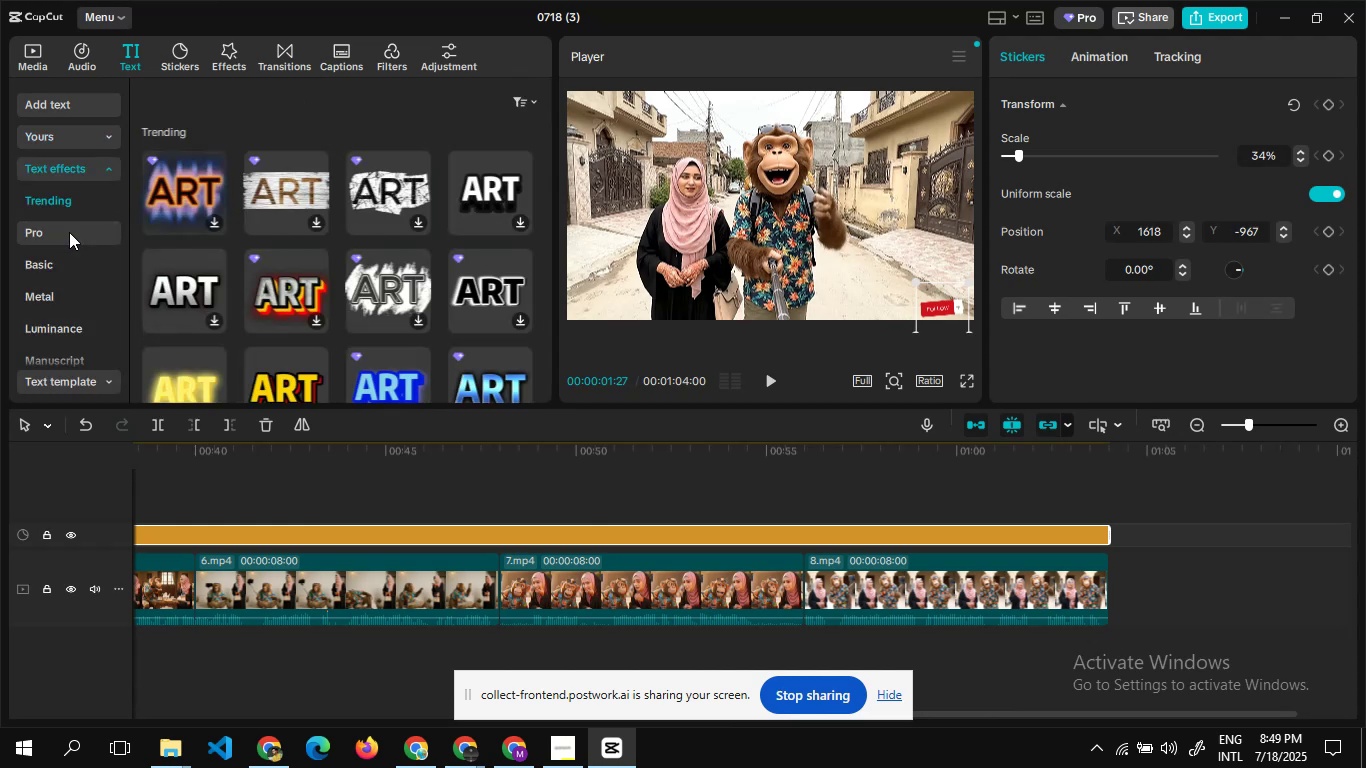 
mouse_move([464, 230])
 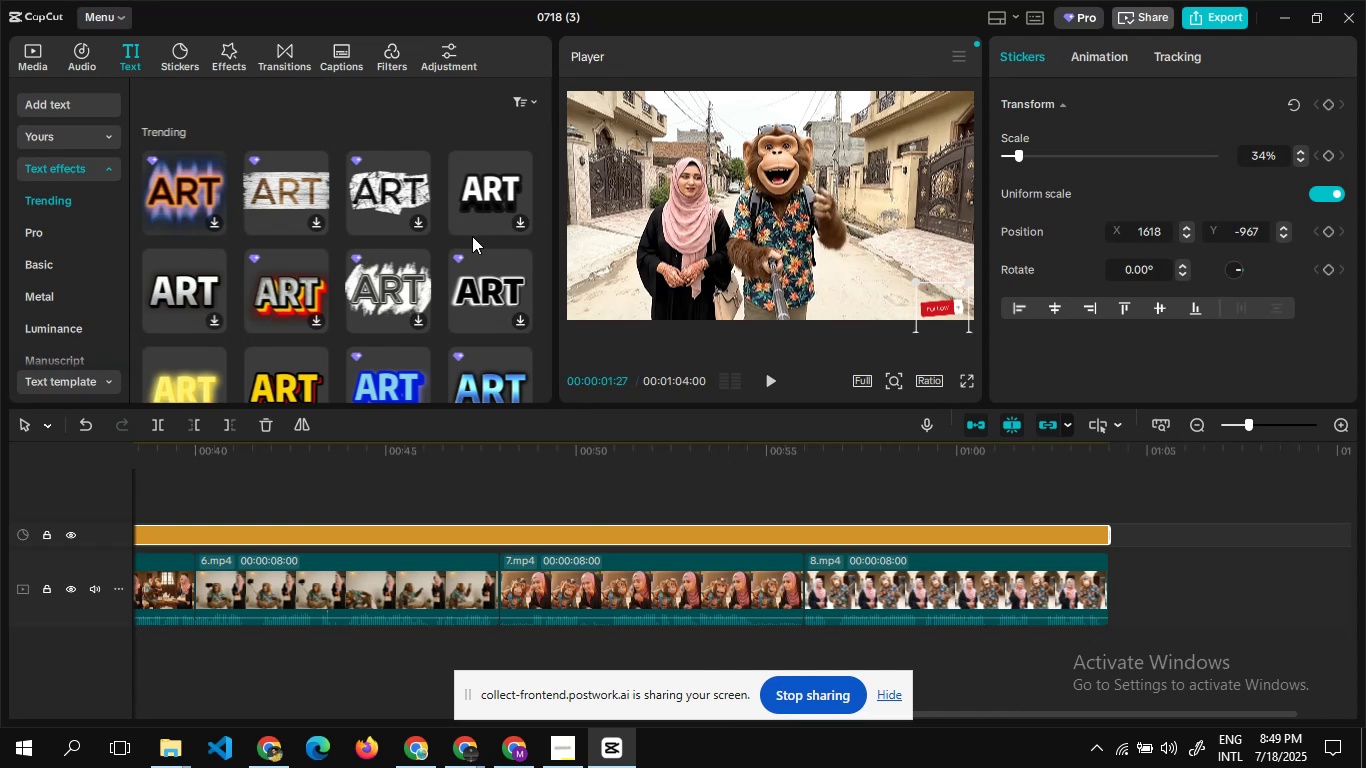 
left_click([518, 221])
 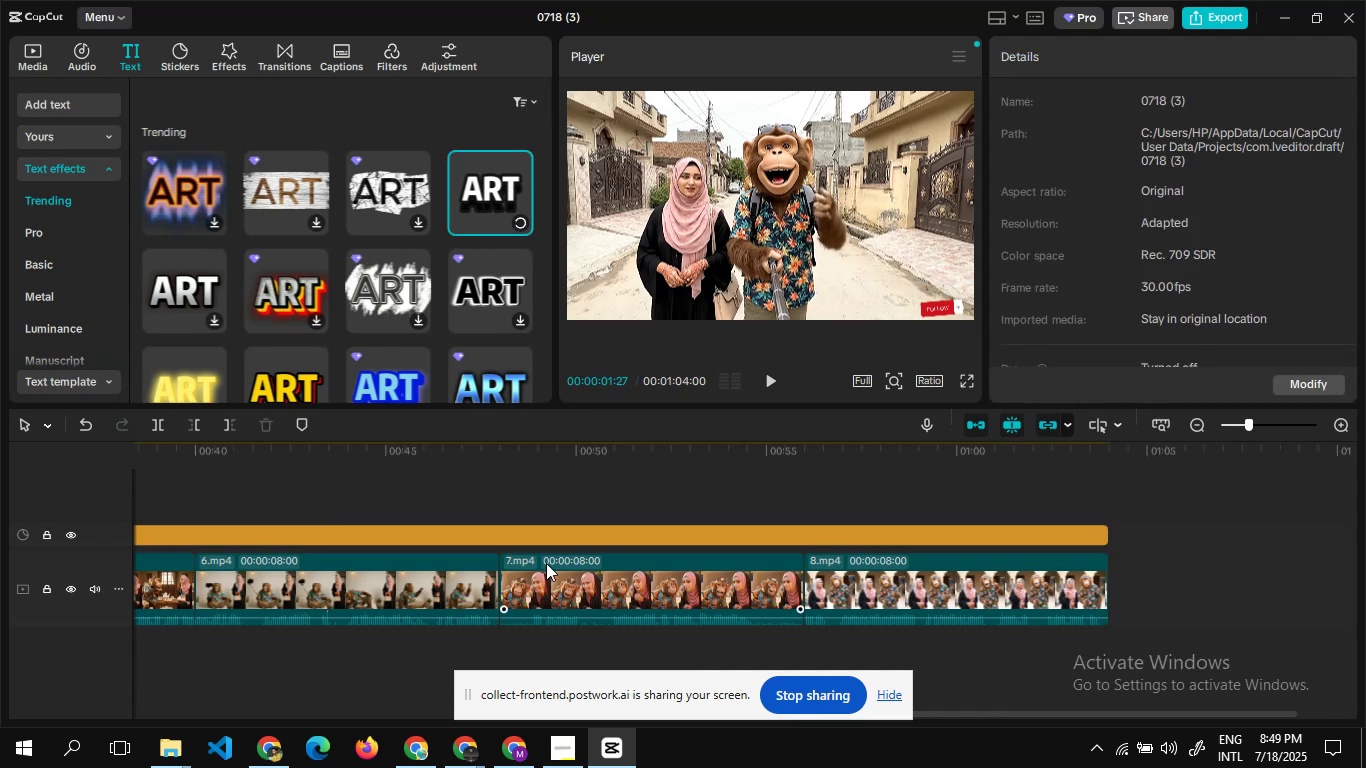 
wait(5.3)
 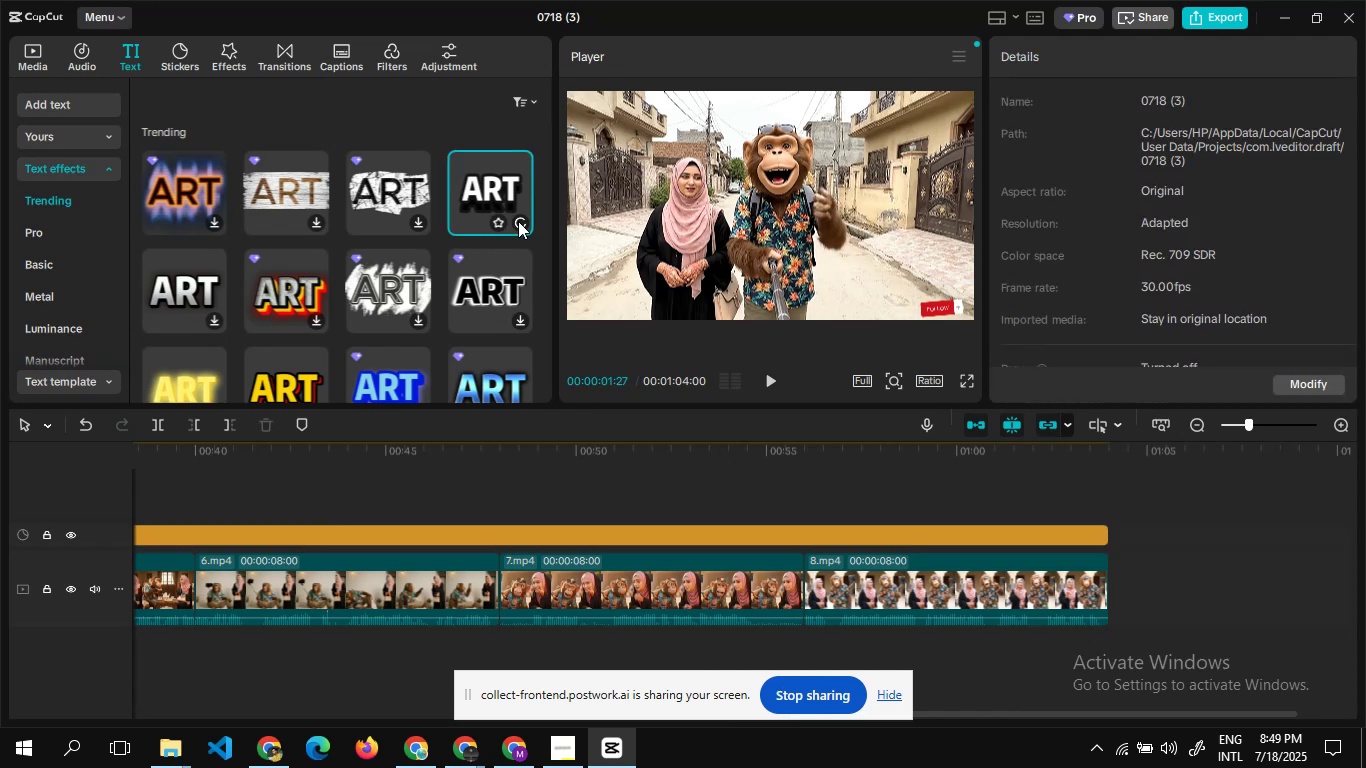 
left_click_drag(start_coordinate=[1034, 711], to_coordinate=[360, 714])
 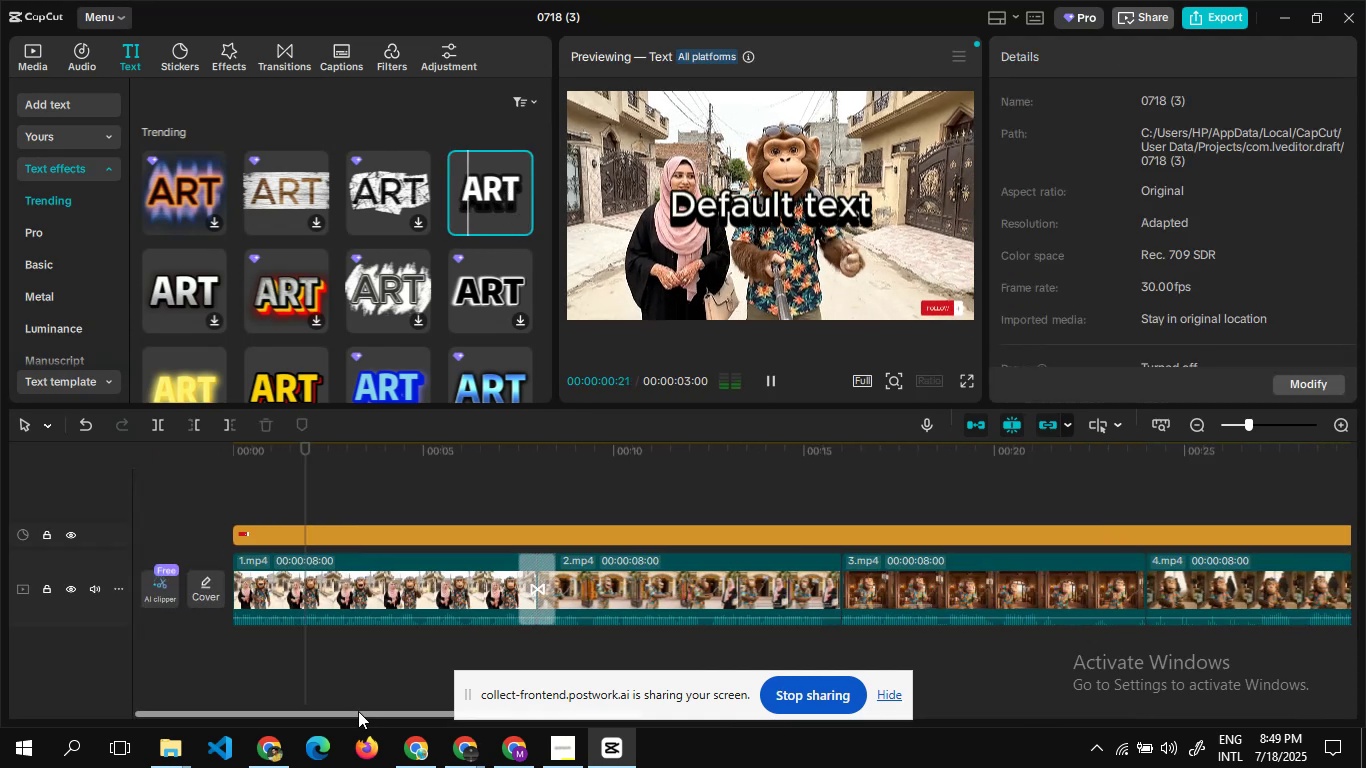 
left_click_drag(start_coordinate=[358, 710], to_coordinate=[214, 692])
 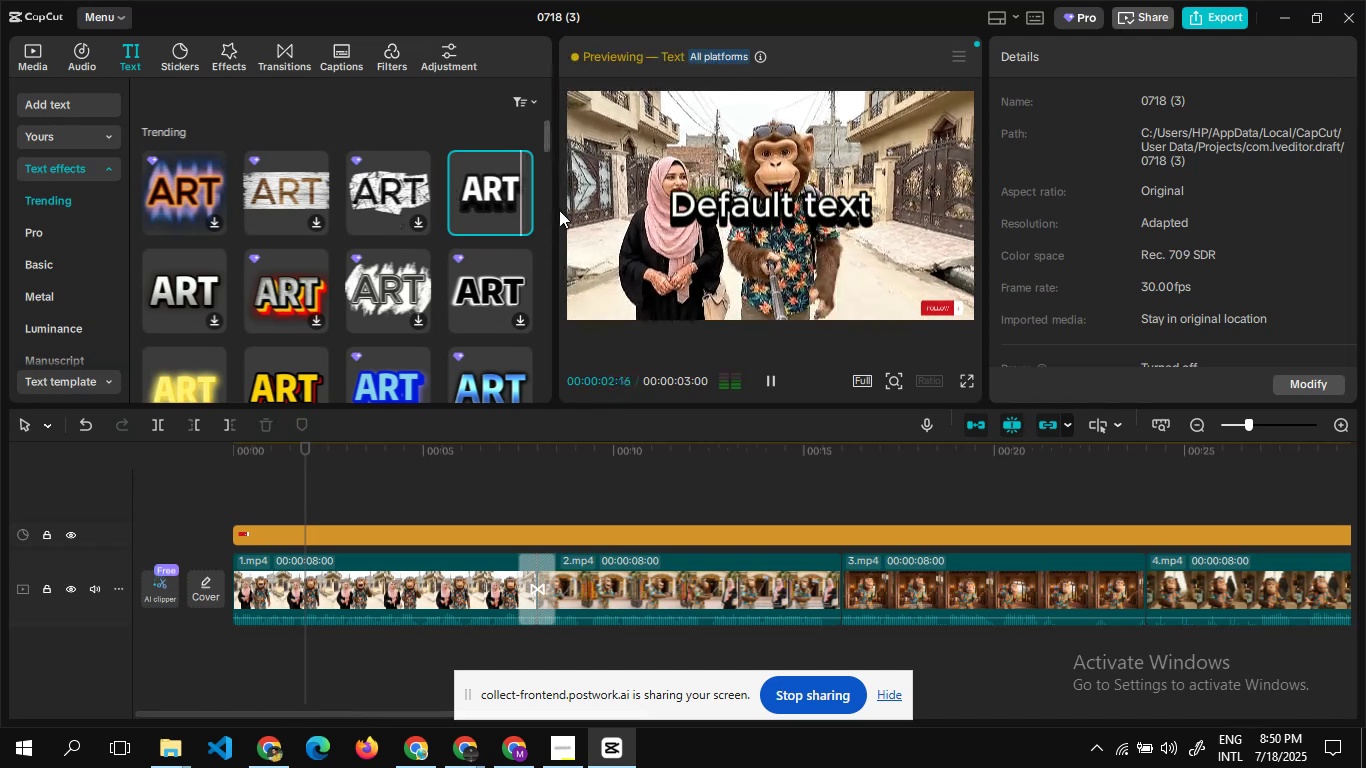 
left_click([517, 223])
 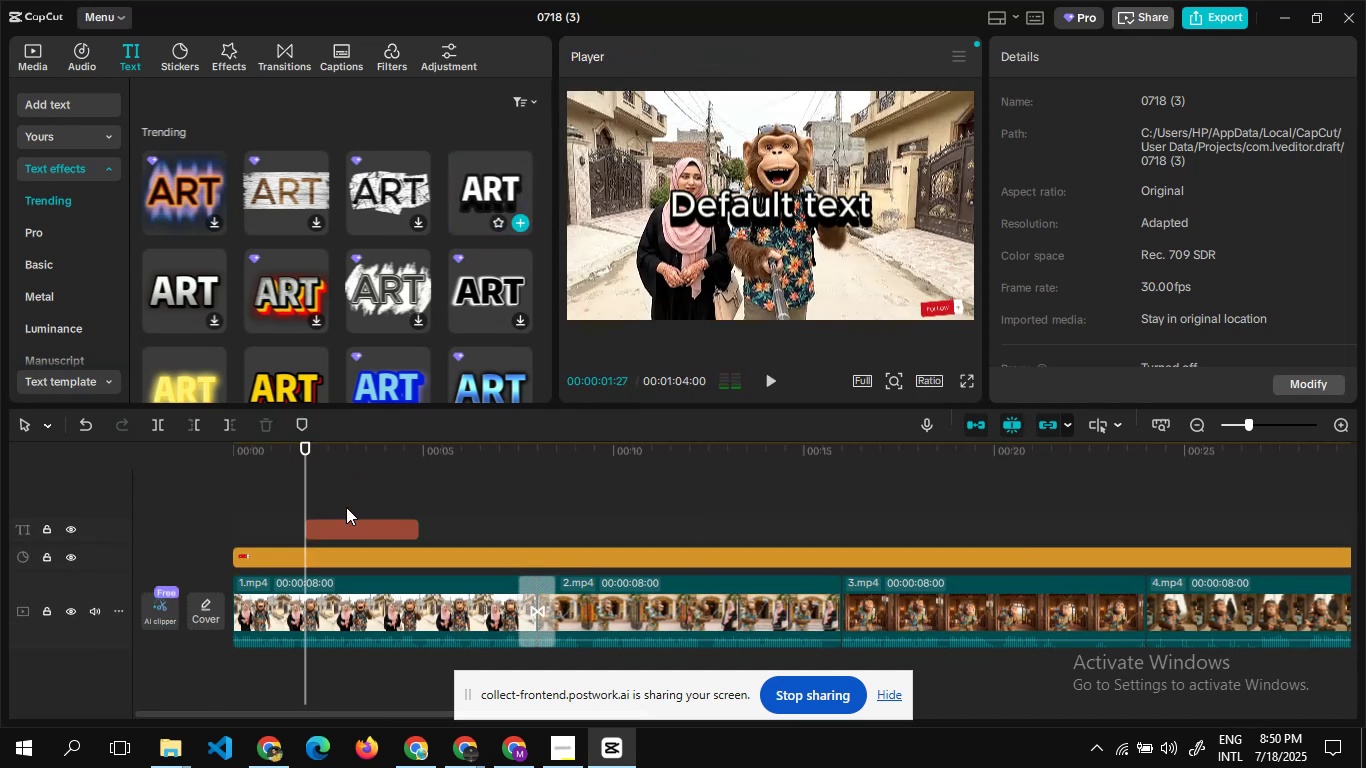 
left_click_drag(start_coordinate=[349, 521], to_coordinate=[62, 535])
 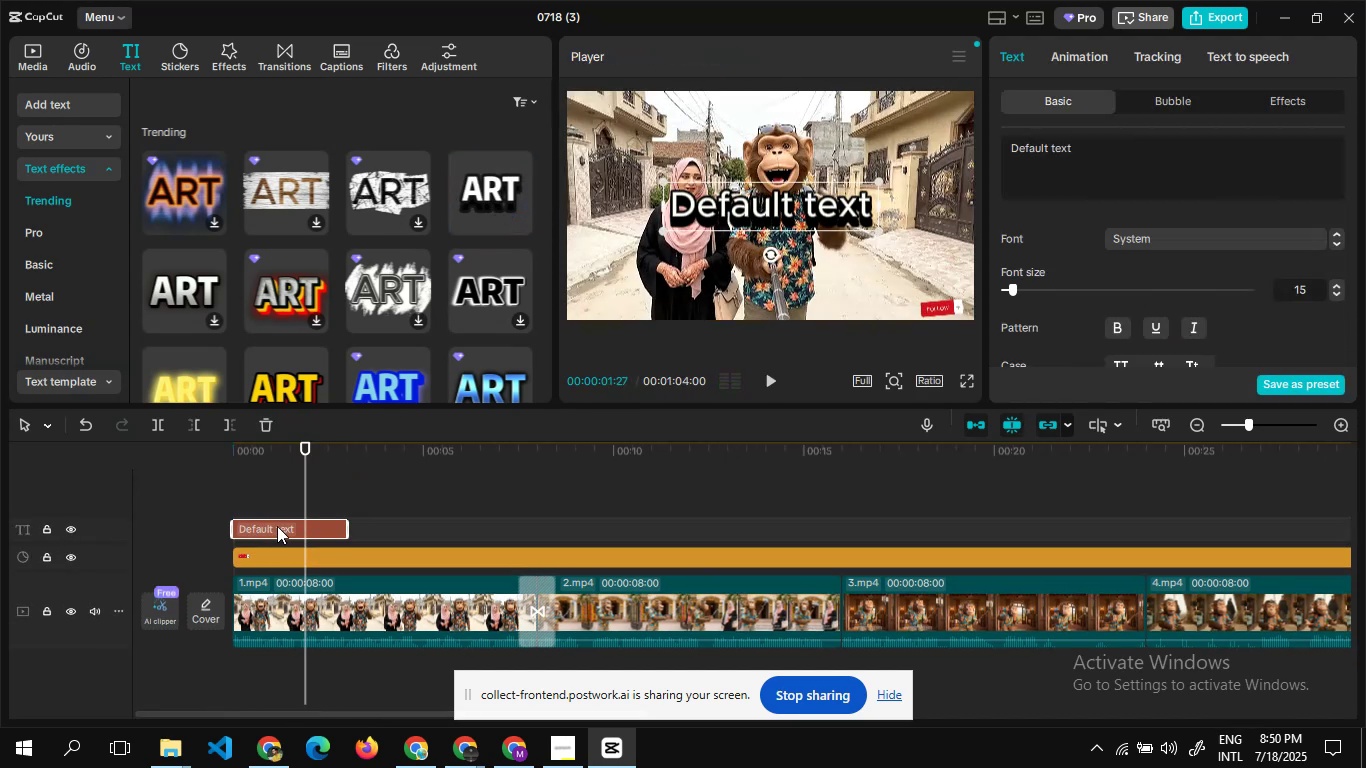 
double_click([277, 526])
 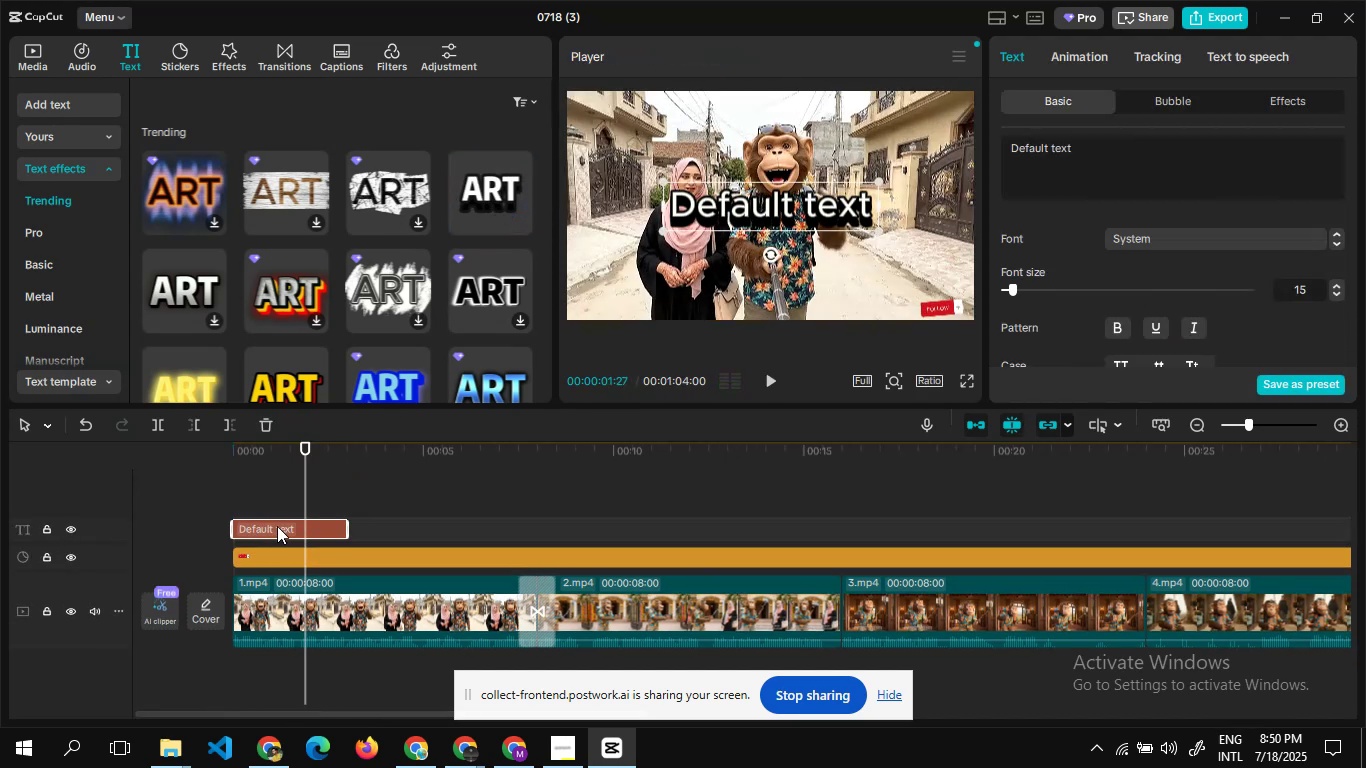 
double_click([284, 526])
 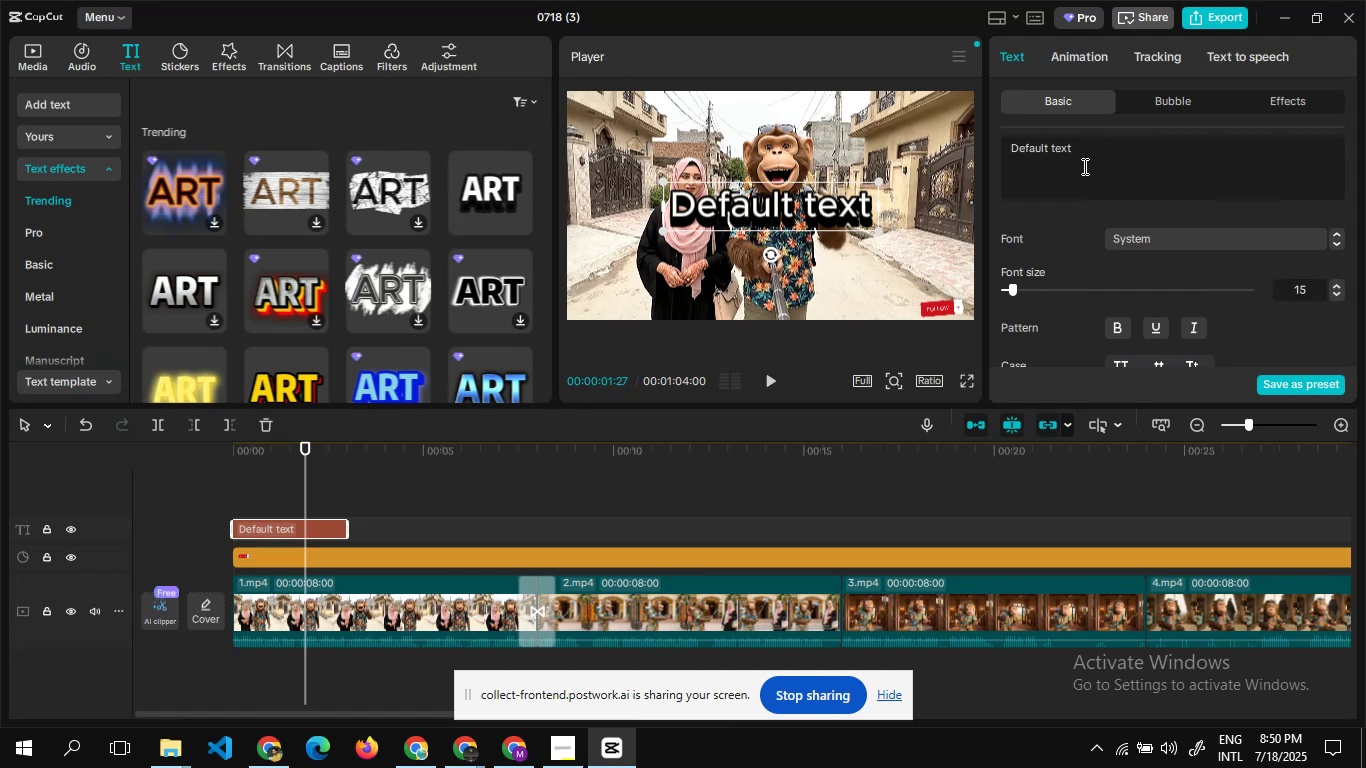 
left_click([1094, 154])
 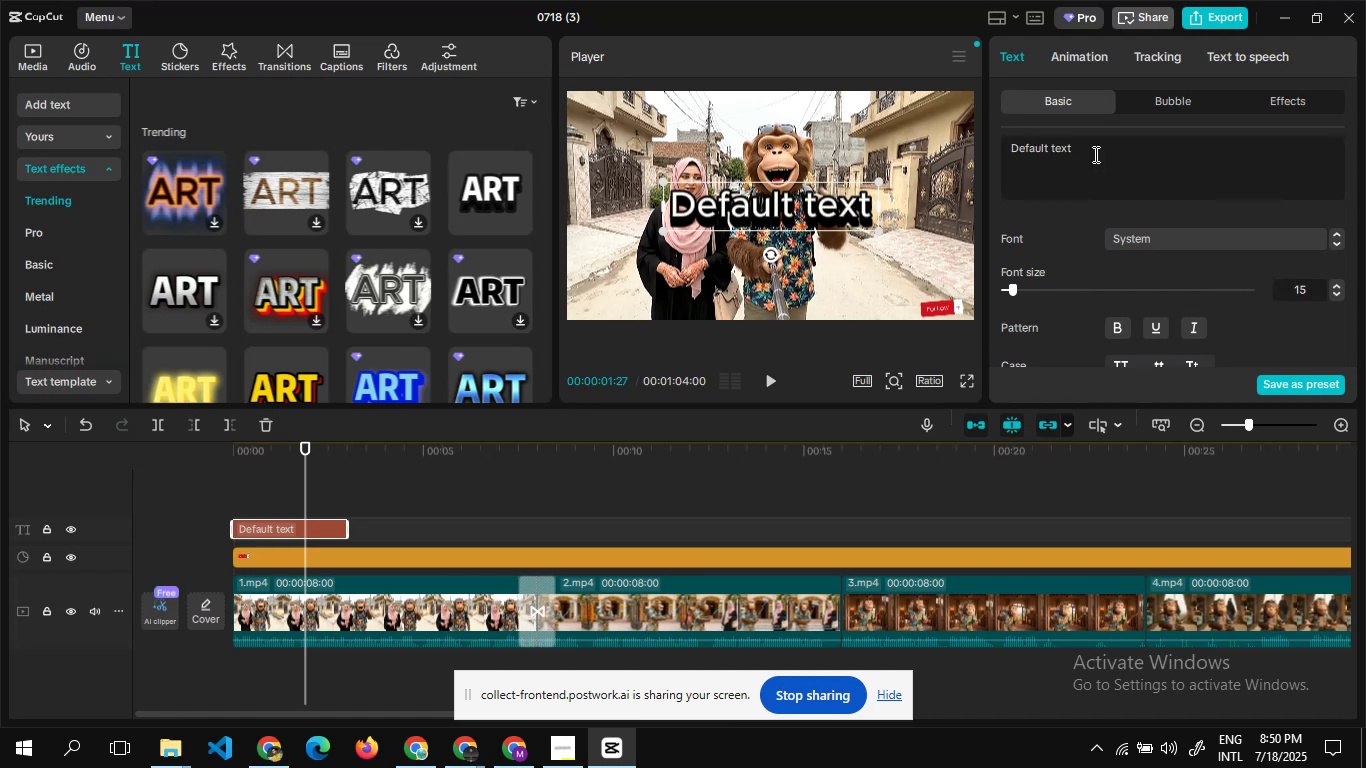 
hold_key(key=Backspace, duration=1.54)
 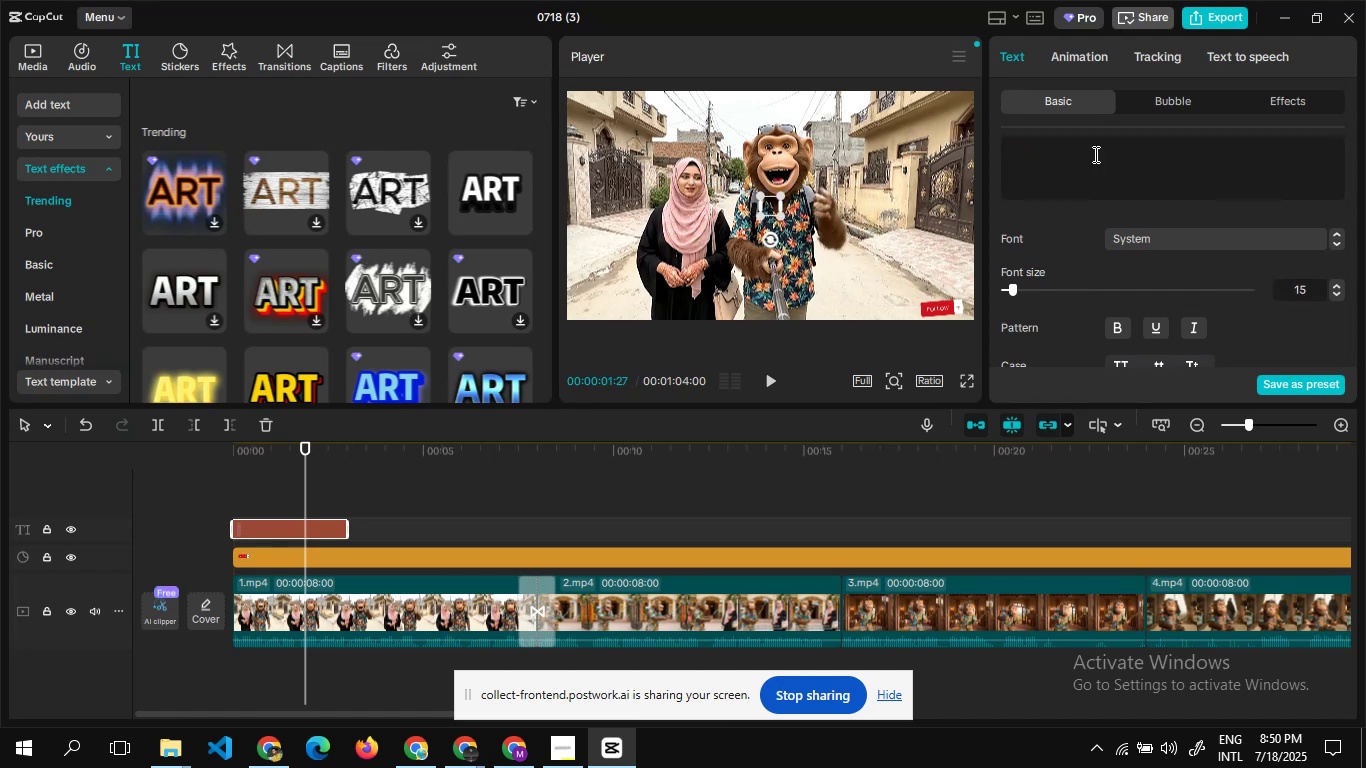 
hold_key(key=Backspace, duration=1.42)
 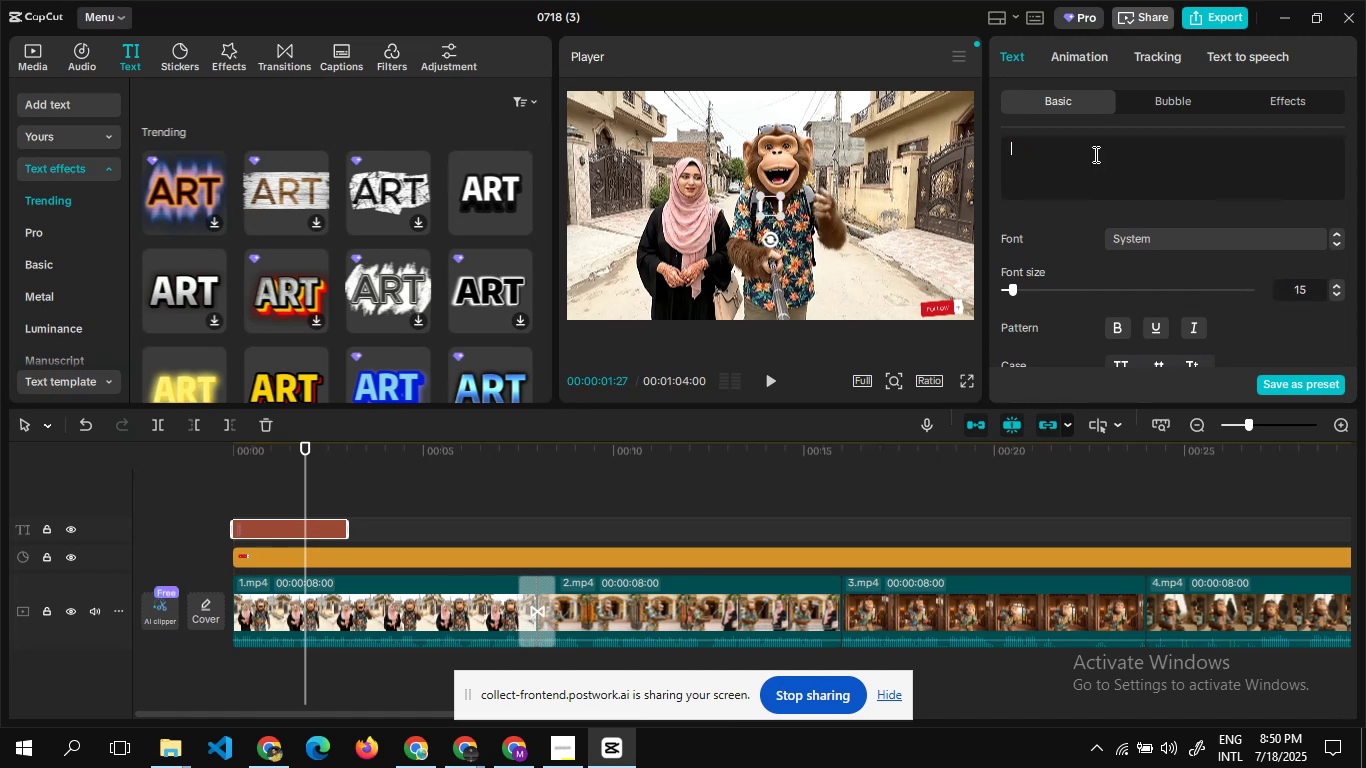 
type(Vlog no 05)
 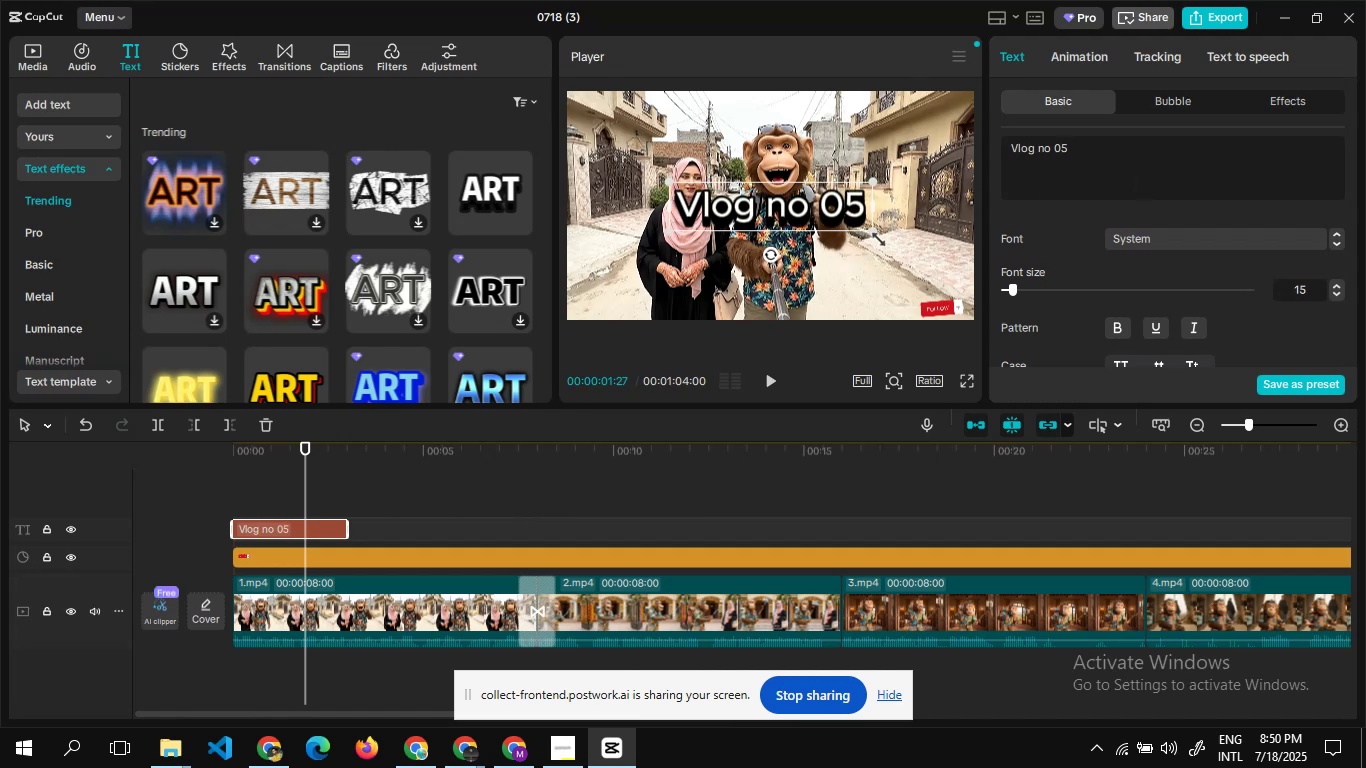 
left_click_drag(start_coordinate=[873, 232], to_coordinate=[791, 195])
 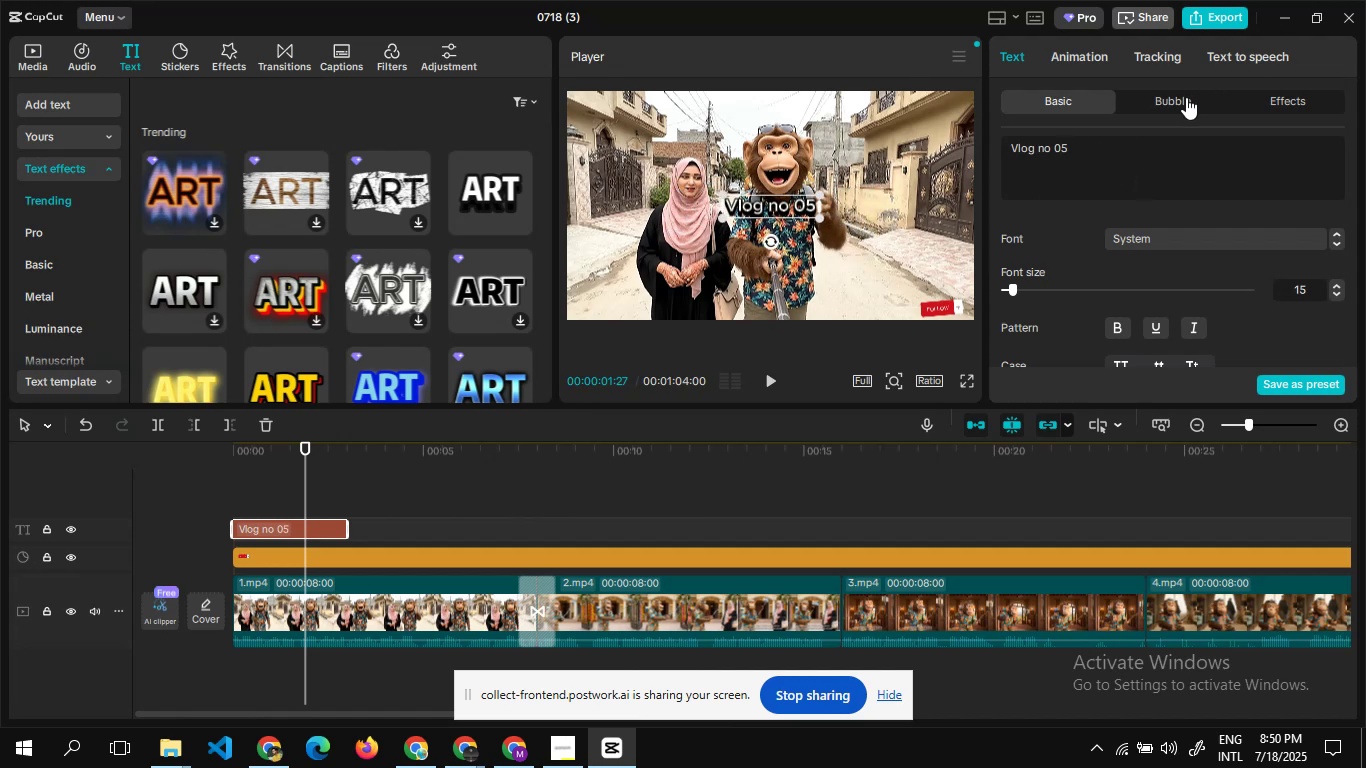 
double_click([1186, 97])
 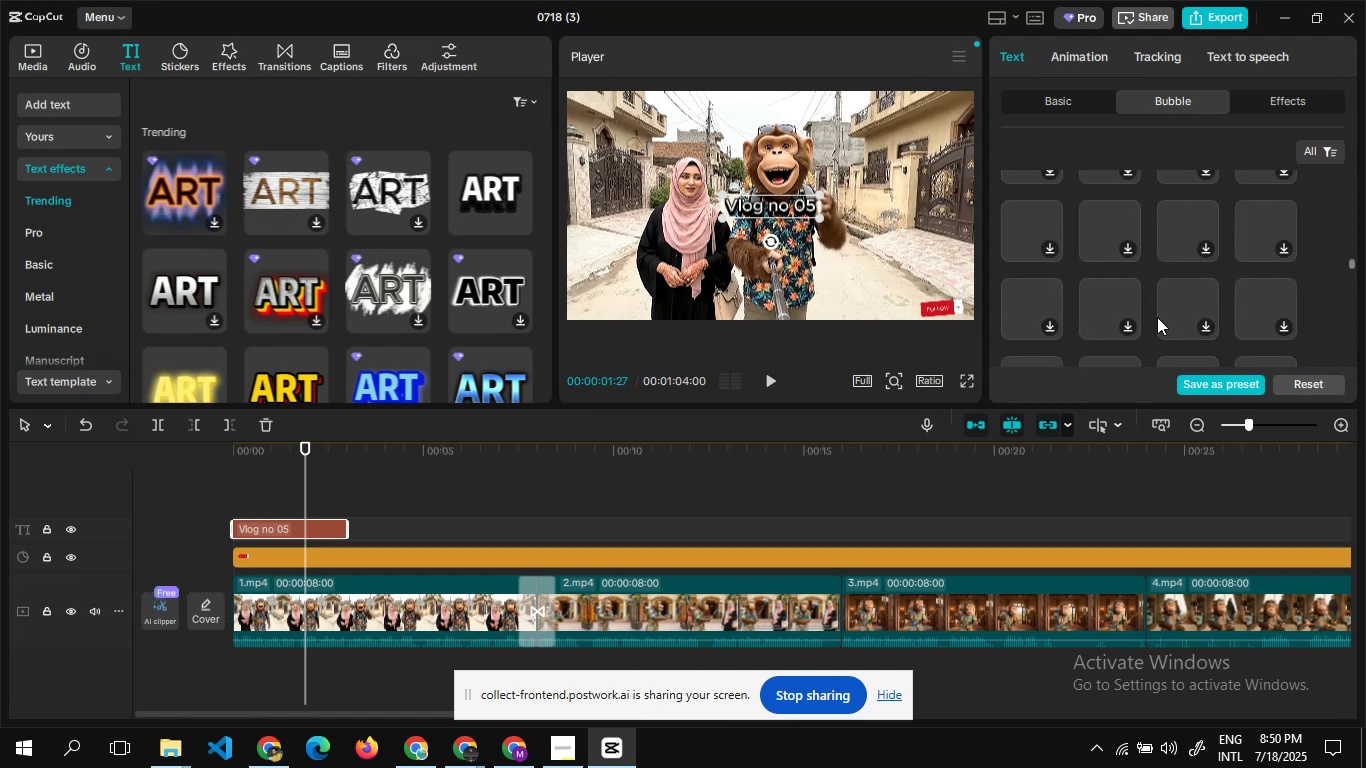 
wait(11.78)
 